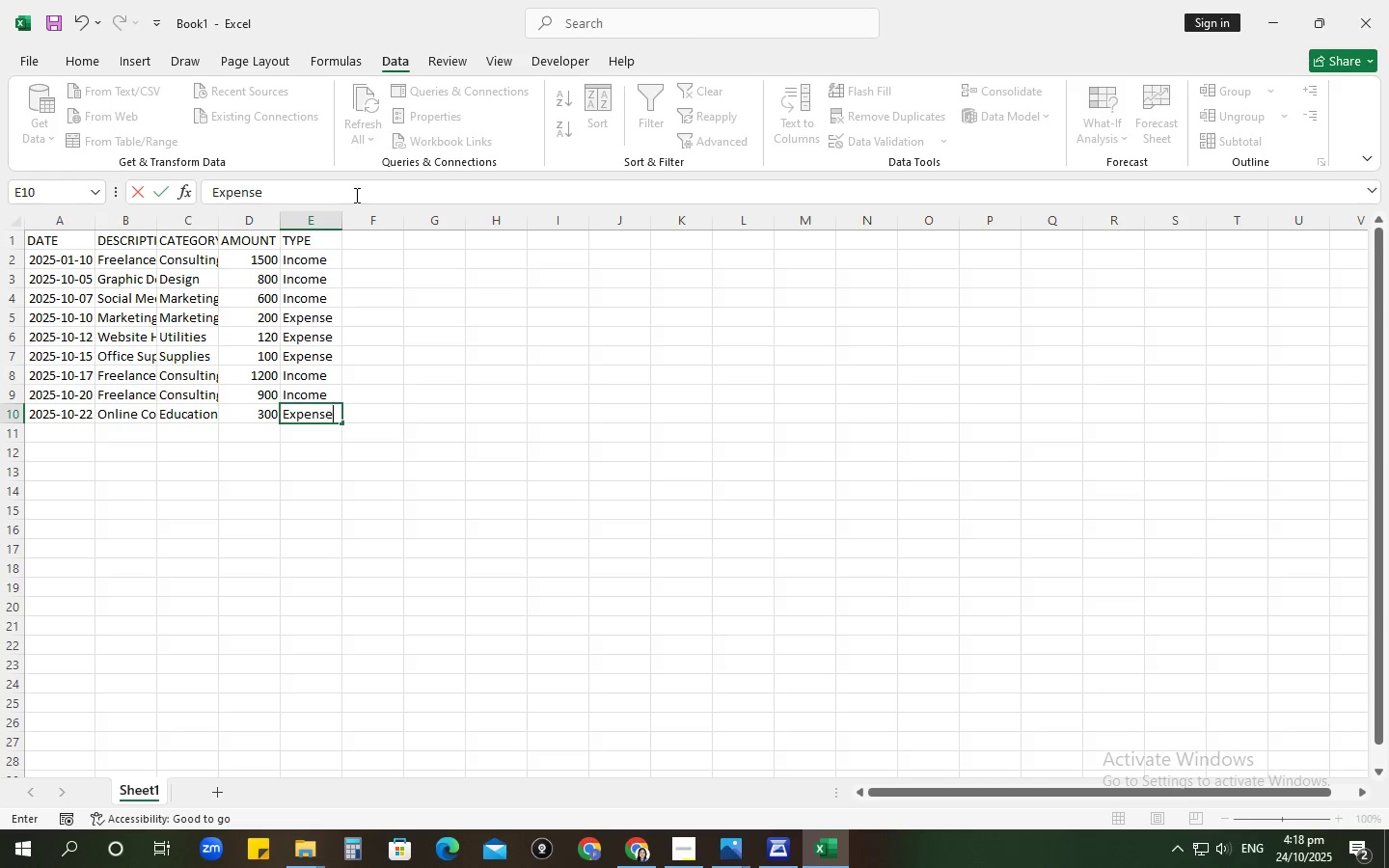 
key(Enter)
 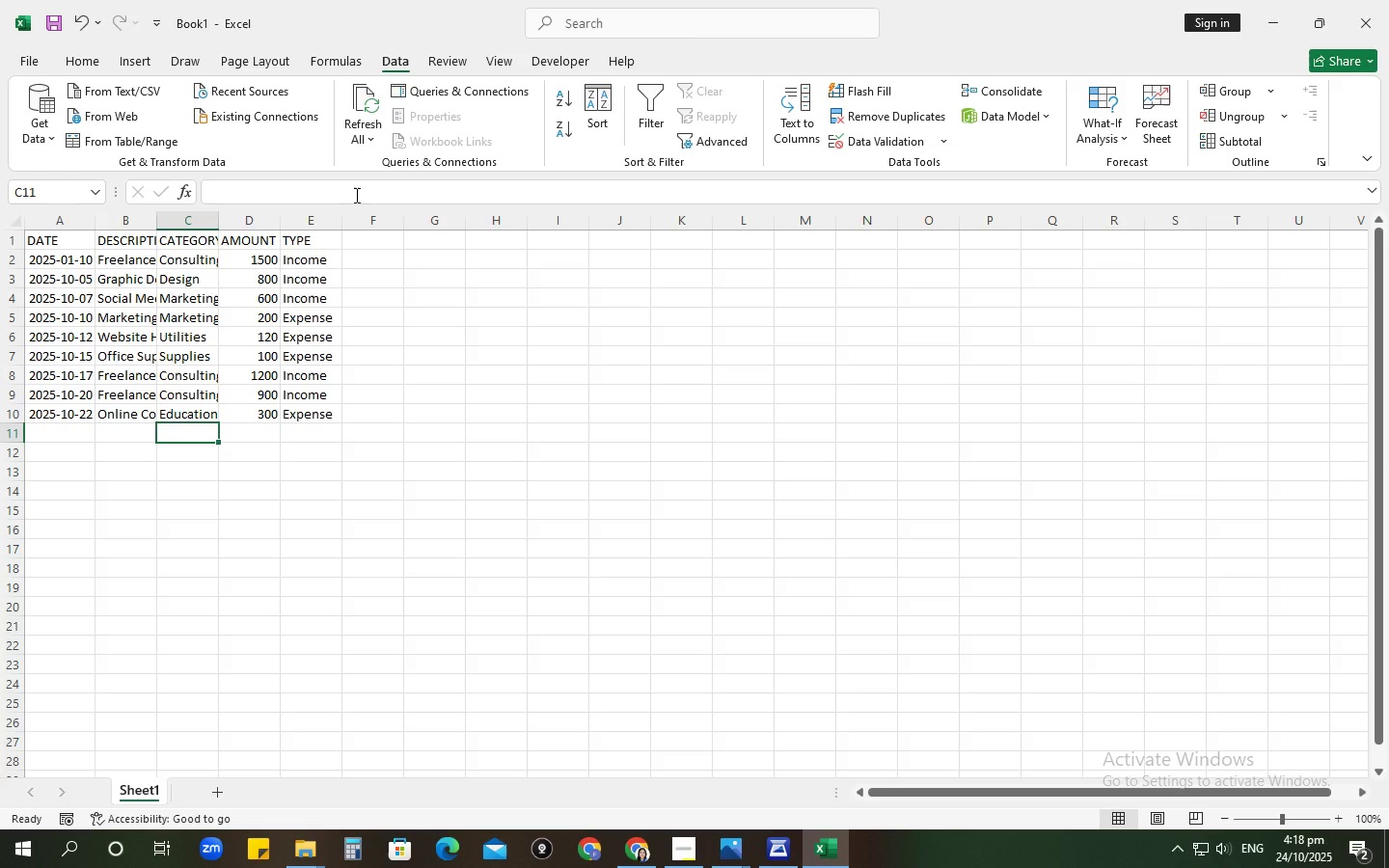 
hold_key(key=ArrowLeft, duration=0.68)
 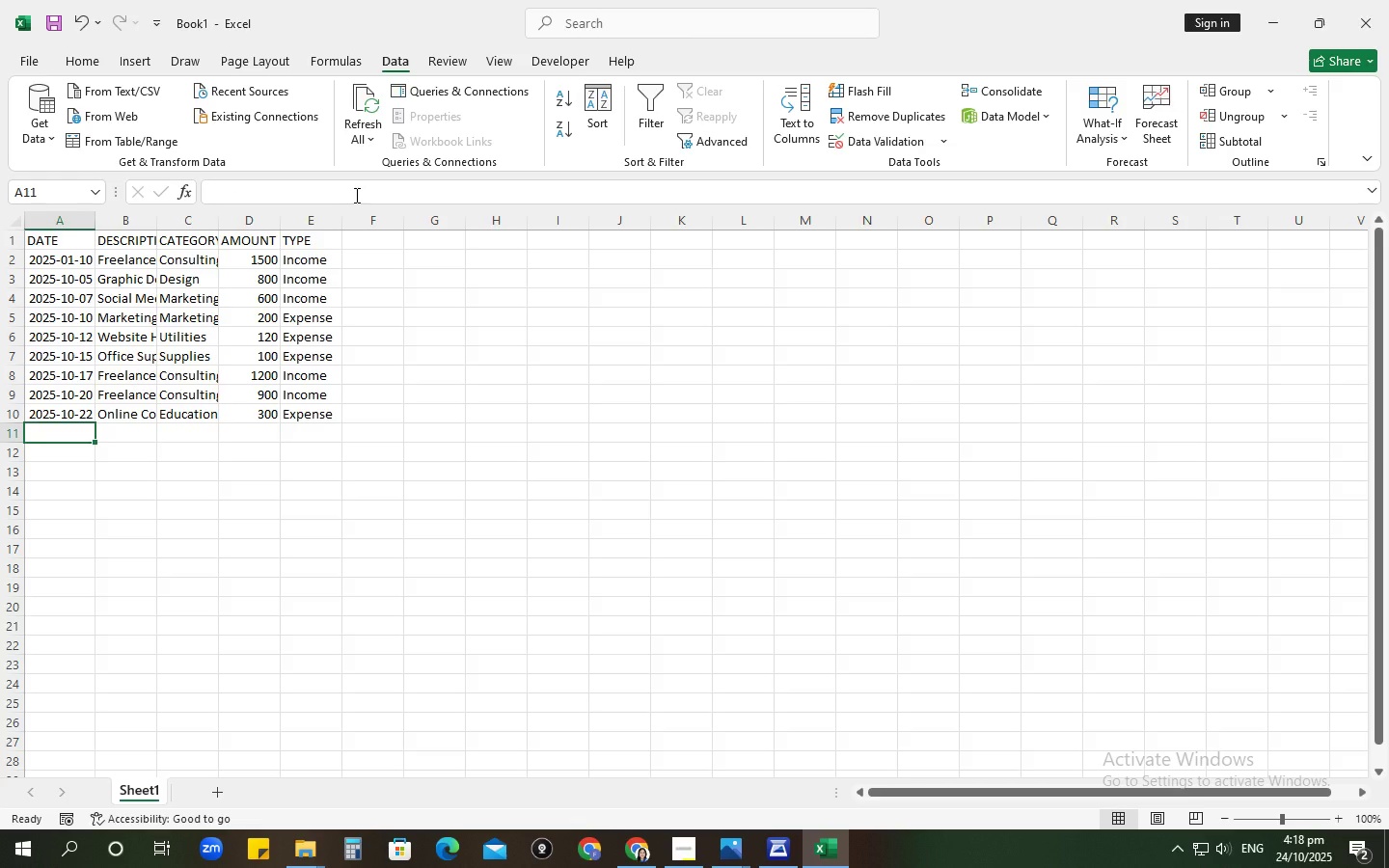 
type(25-10)
key(Tab)
type(Internet Billl)
key(Backspace)
key(Tab)
type(Utilities)
key(Tab)
type(50)
key(Tab)
type(Expesne)
key(Backspace)
key(Backspace)
key(Backspace)
type(nse)
 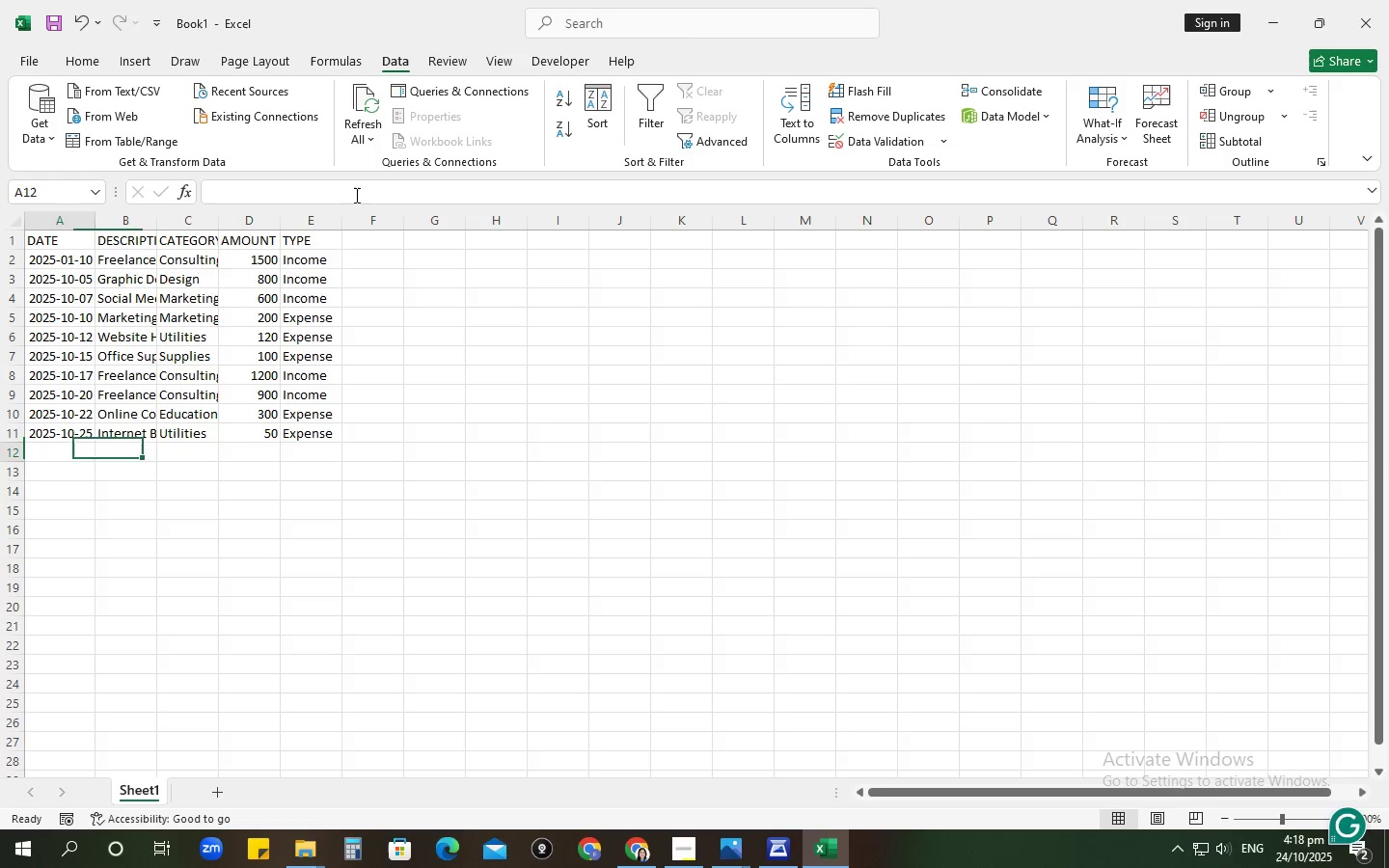 
 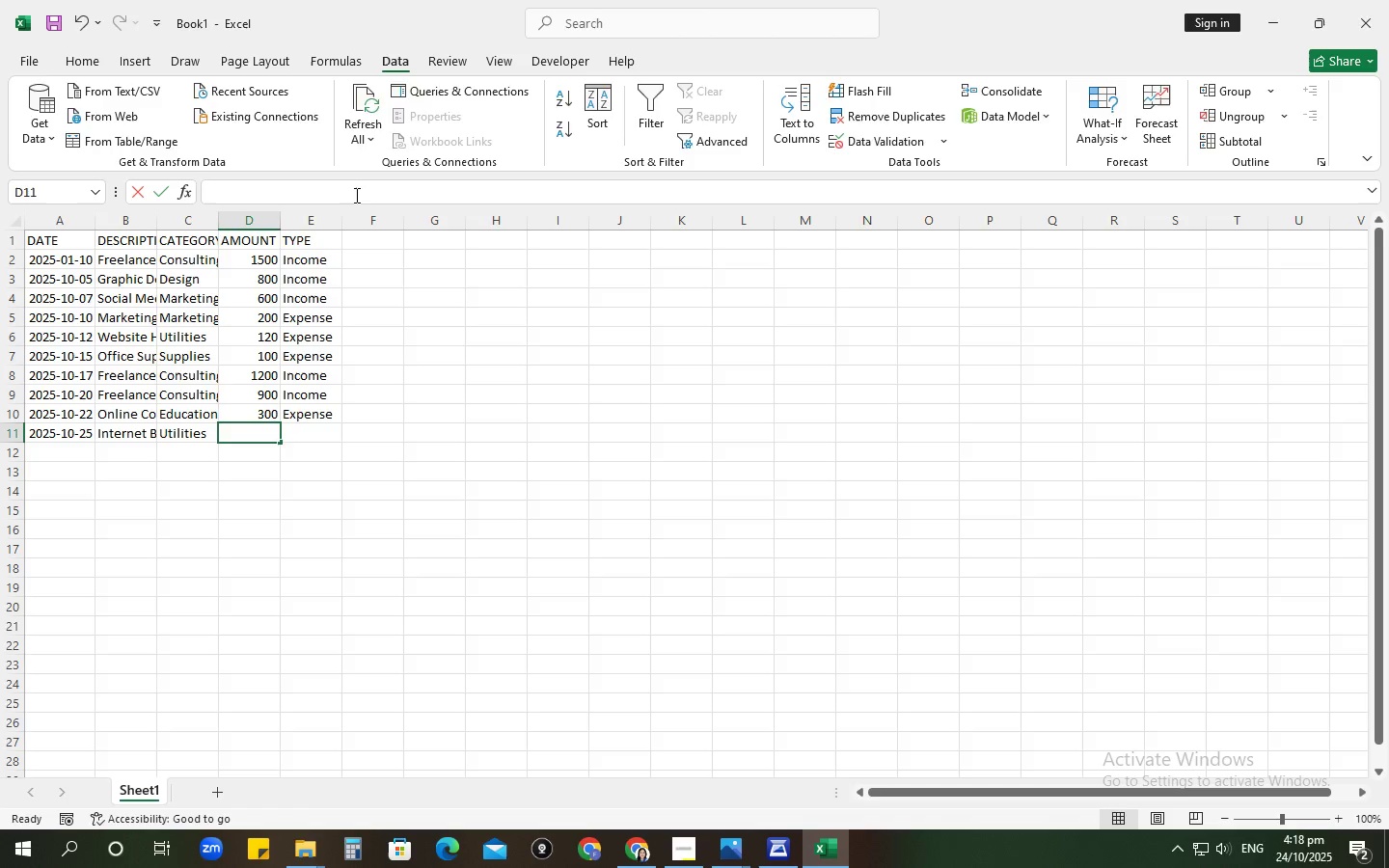 
key(Enter)
 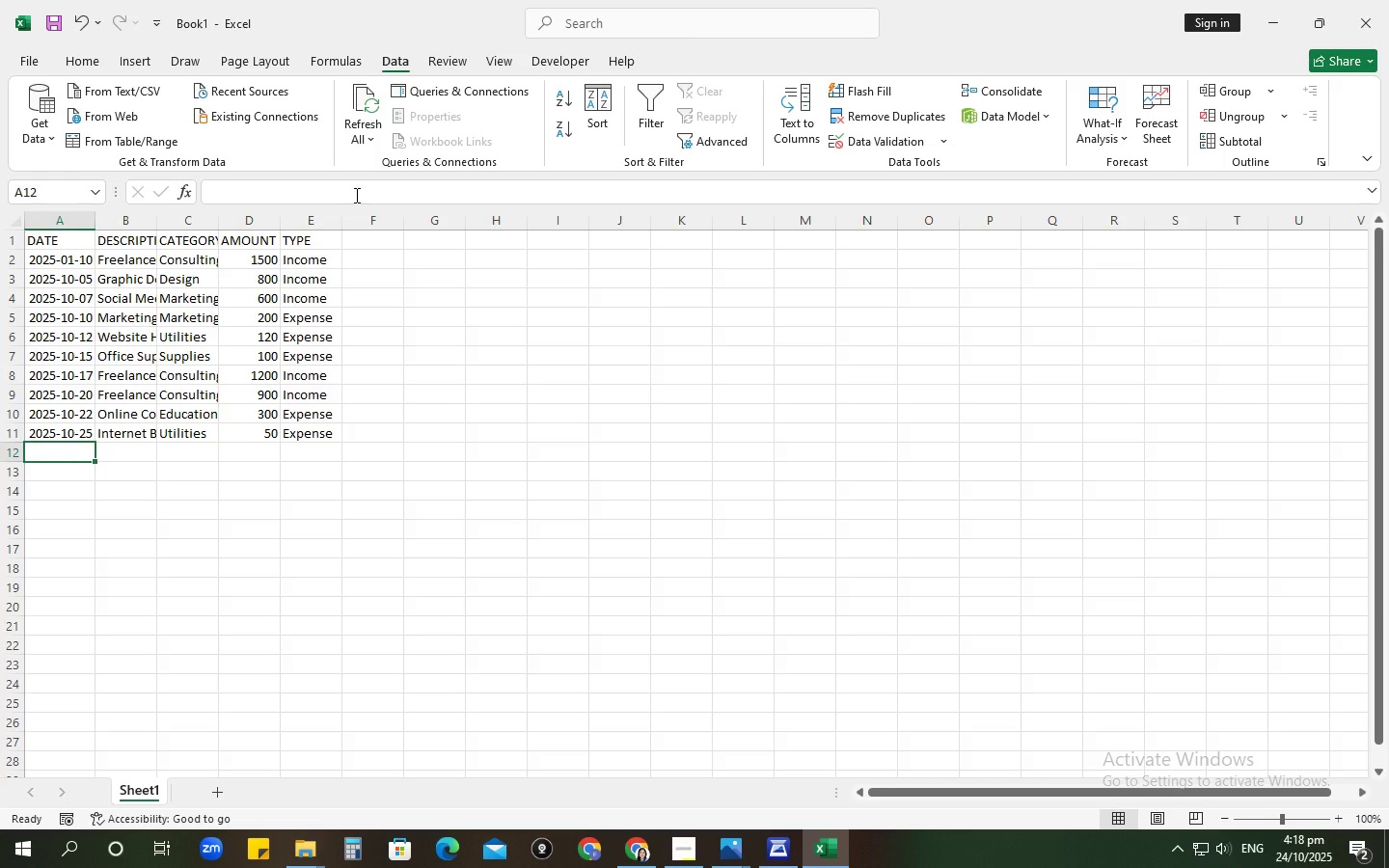 
type(25-19)
key(Backspace)
type(0)
key(Tab)
 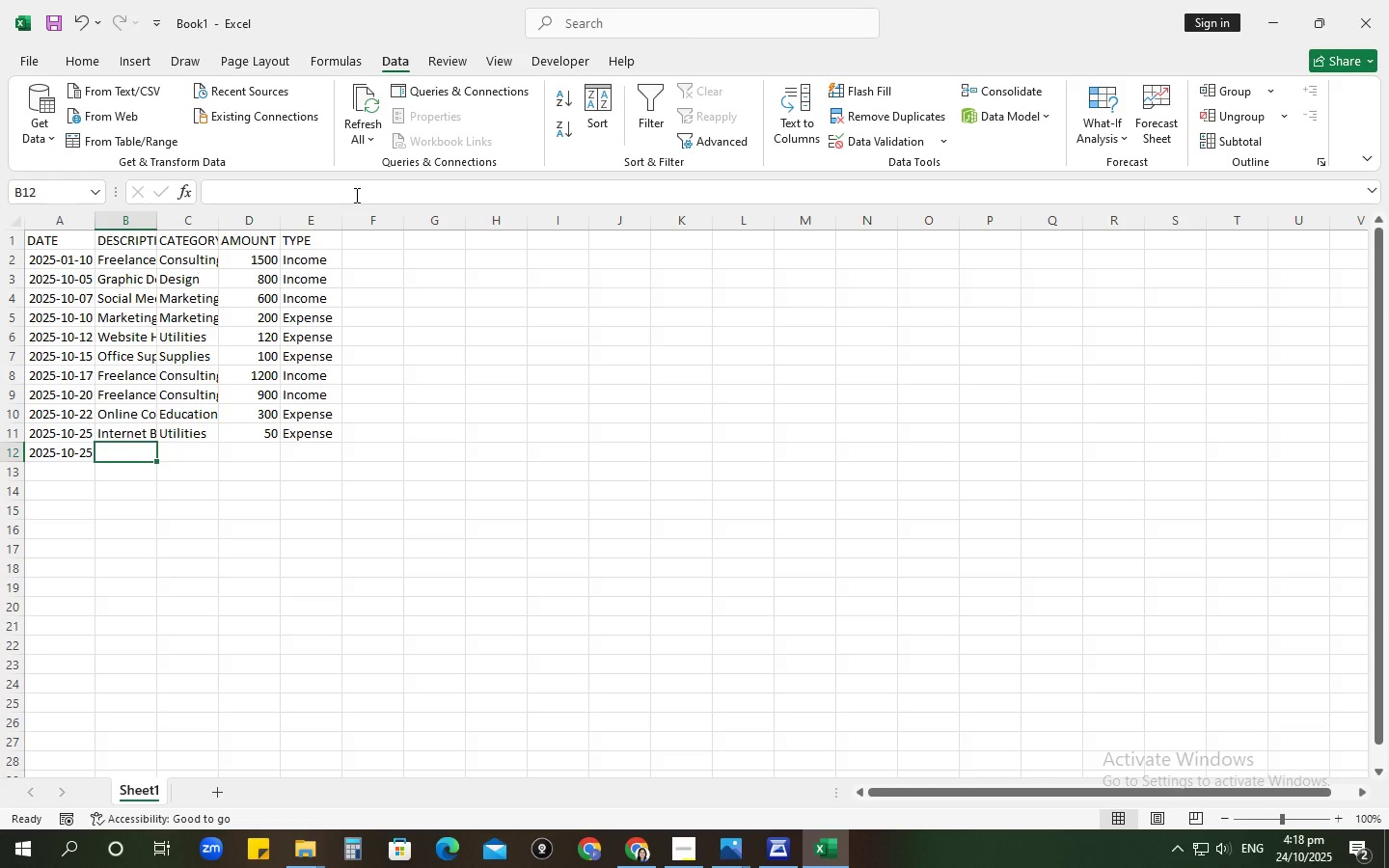 
type(Freelance Projet)
key(Backspace)
type(ct 4)
key(Tab)
type(X)
key(Backspace)
type(Consulting)
key(Tab)
type(1100)
key(Tab)
type(Income)
 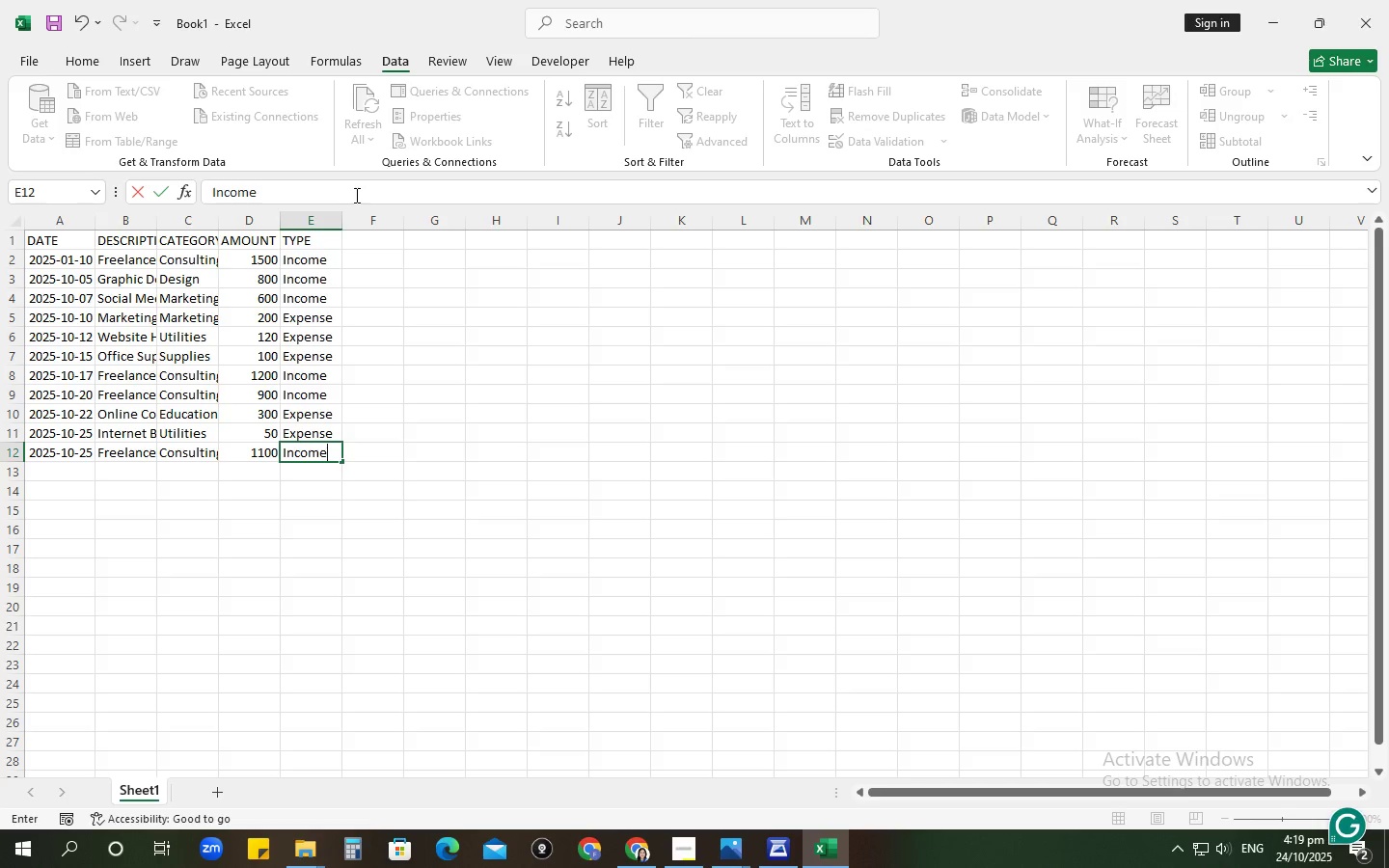 
key(Enter)
 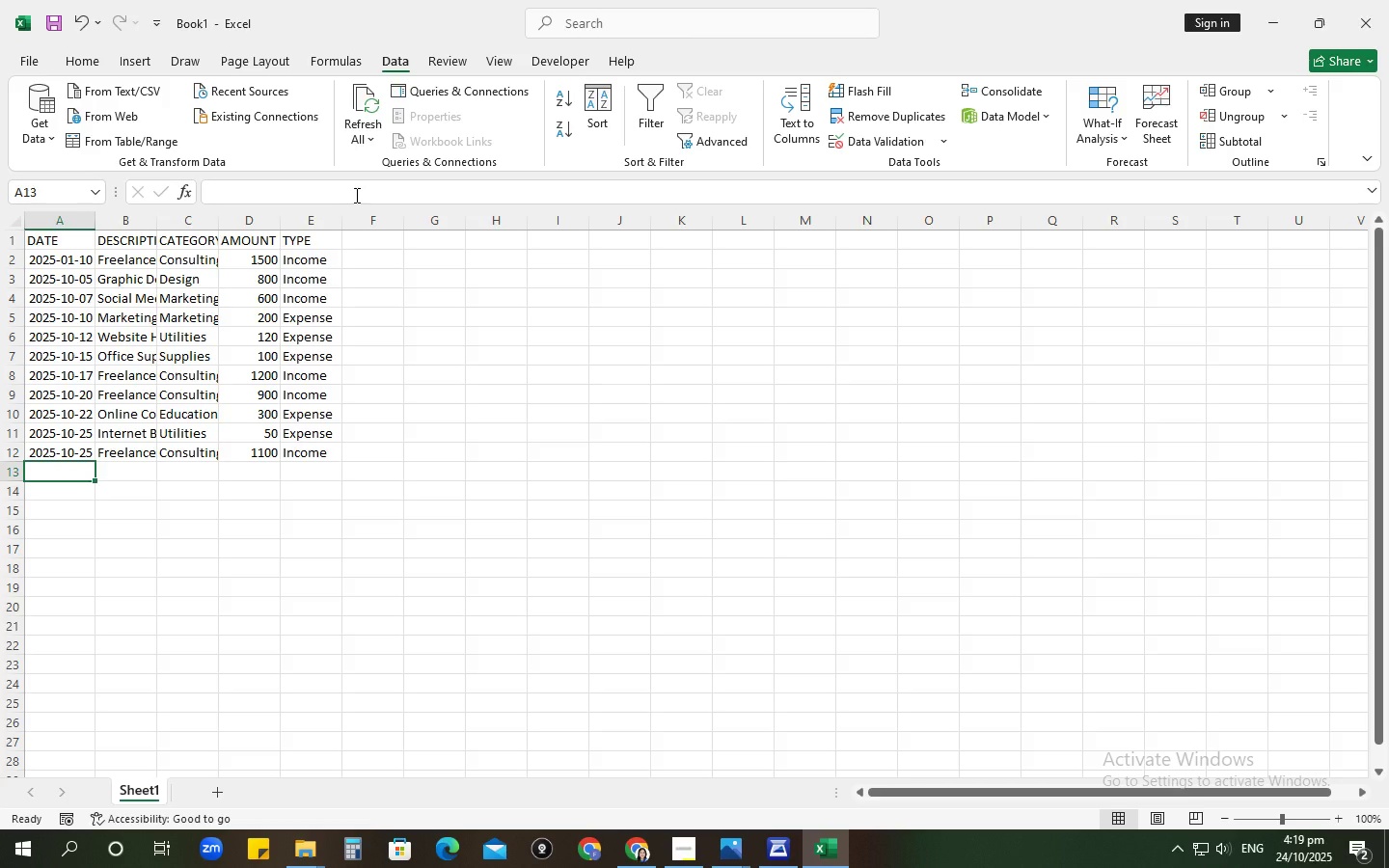 
type(30)
key(Tab)
 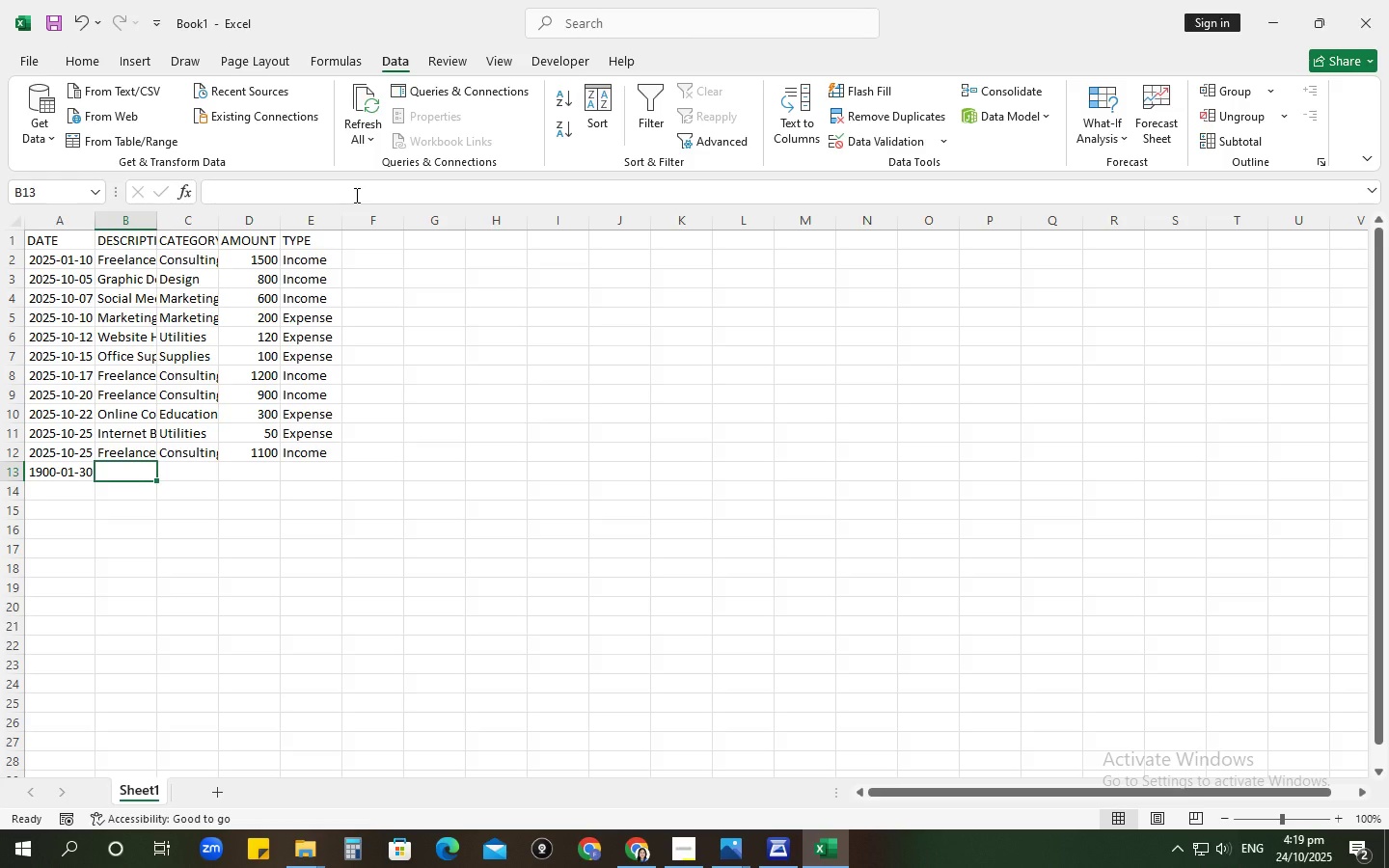 
key(ArrowLeft)
 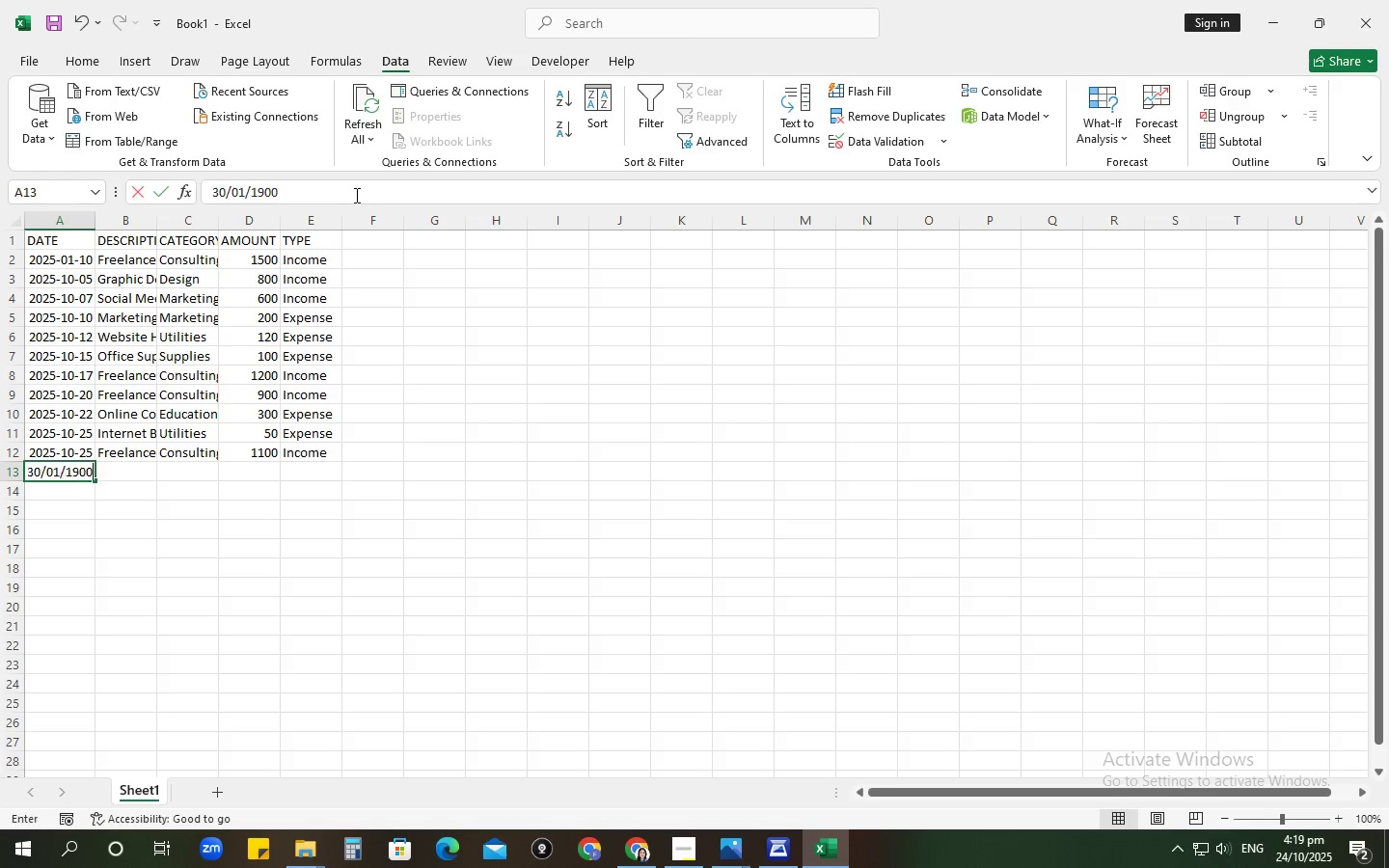 
type(20-1030-10)
key(Tab)
type(Graphic Design Software)
key(Tab)
type(Supplies)
key(Tab)
type(250)
key(Tab)
type(Expesne)
key(Backspace)
key(Backspace)
key(Backspace)
type(nse)
 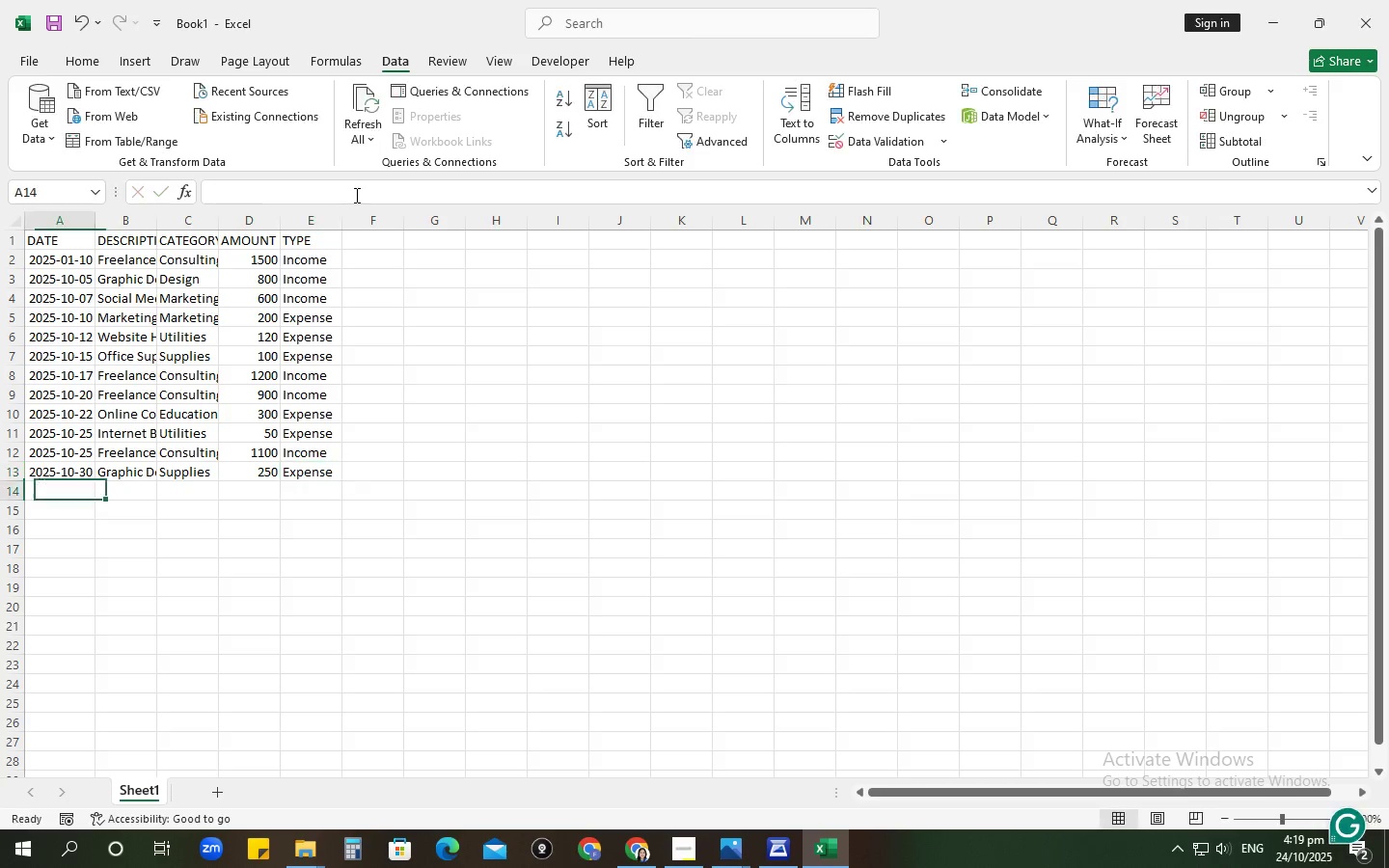 
 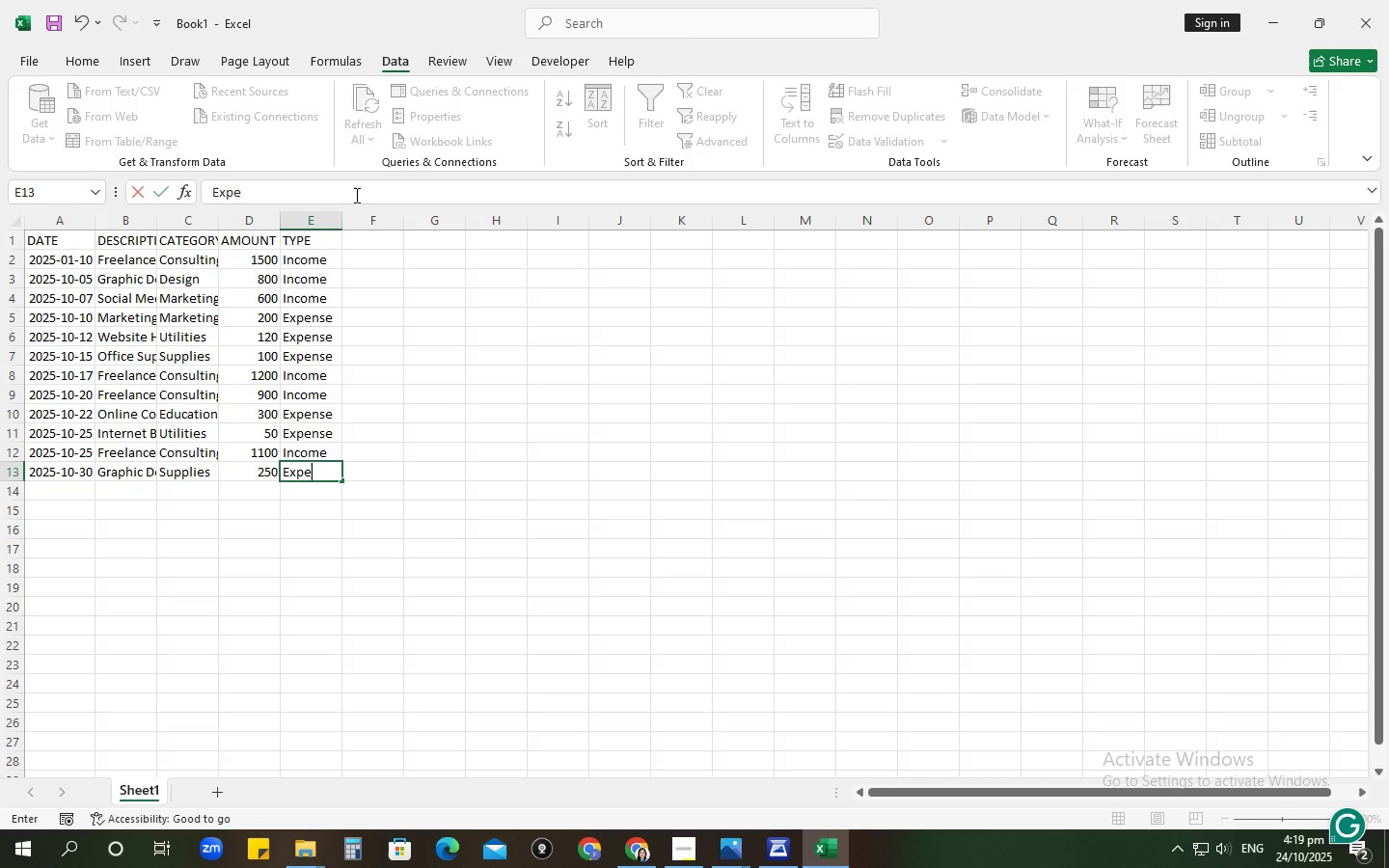 
key(Enter)
 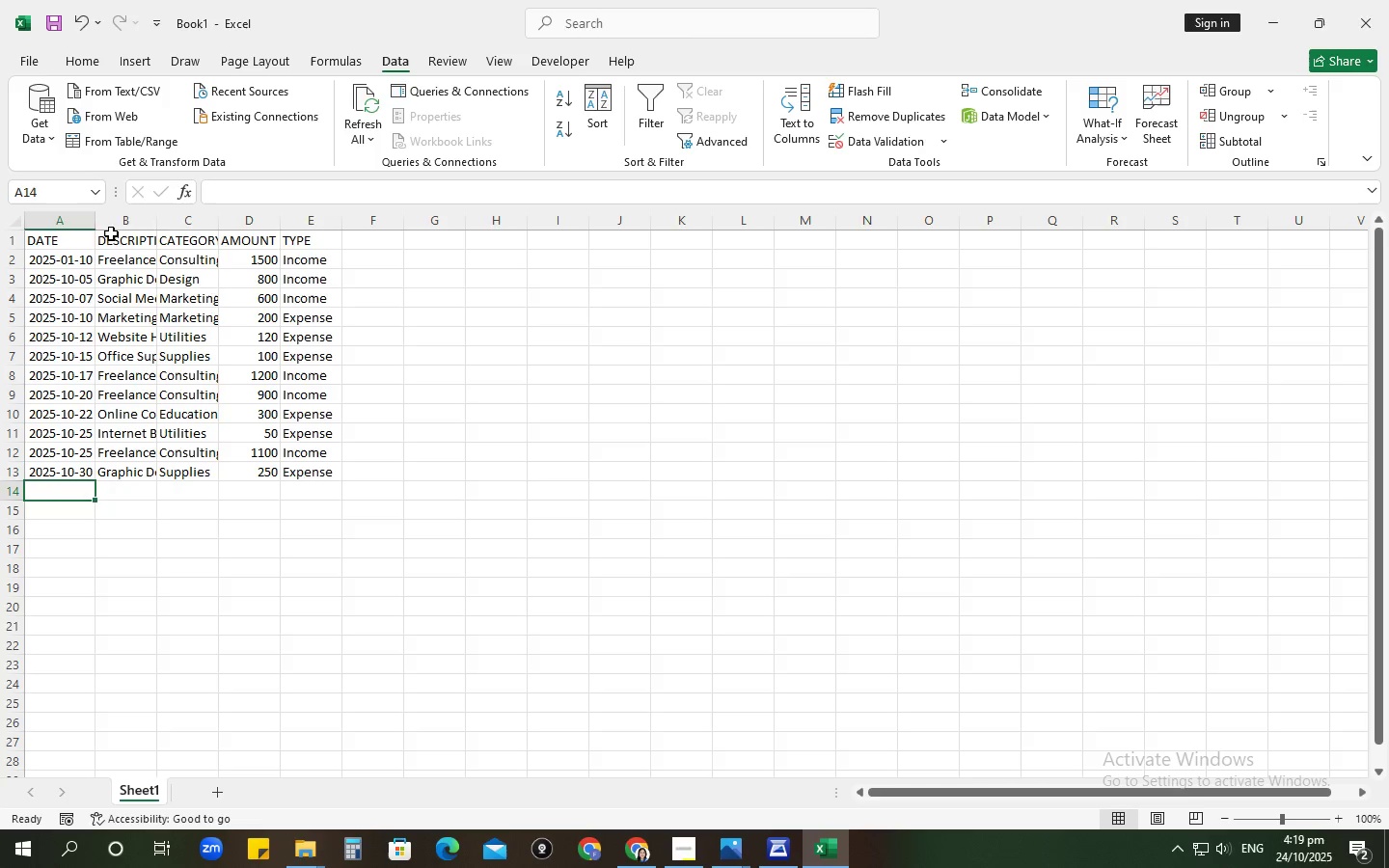 
left_click([14, 235])
 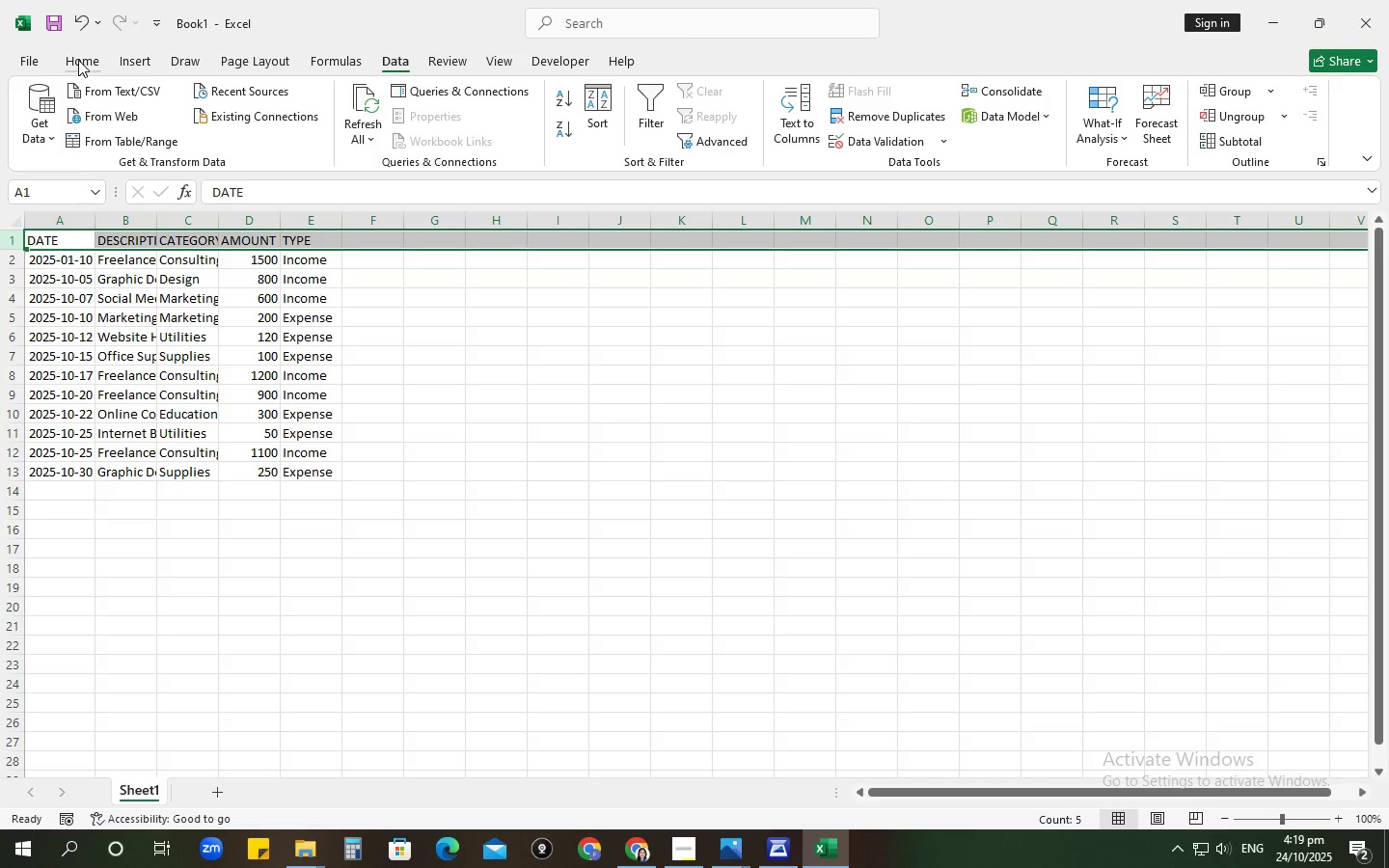 
left_click([78, 60])
 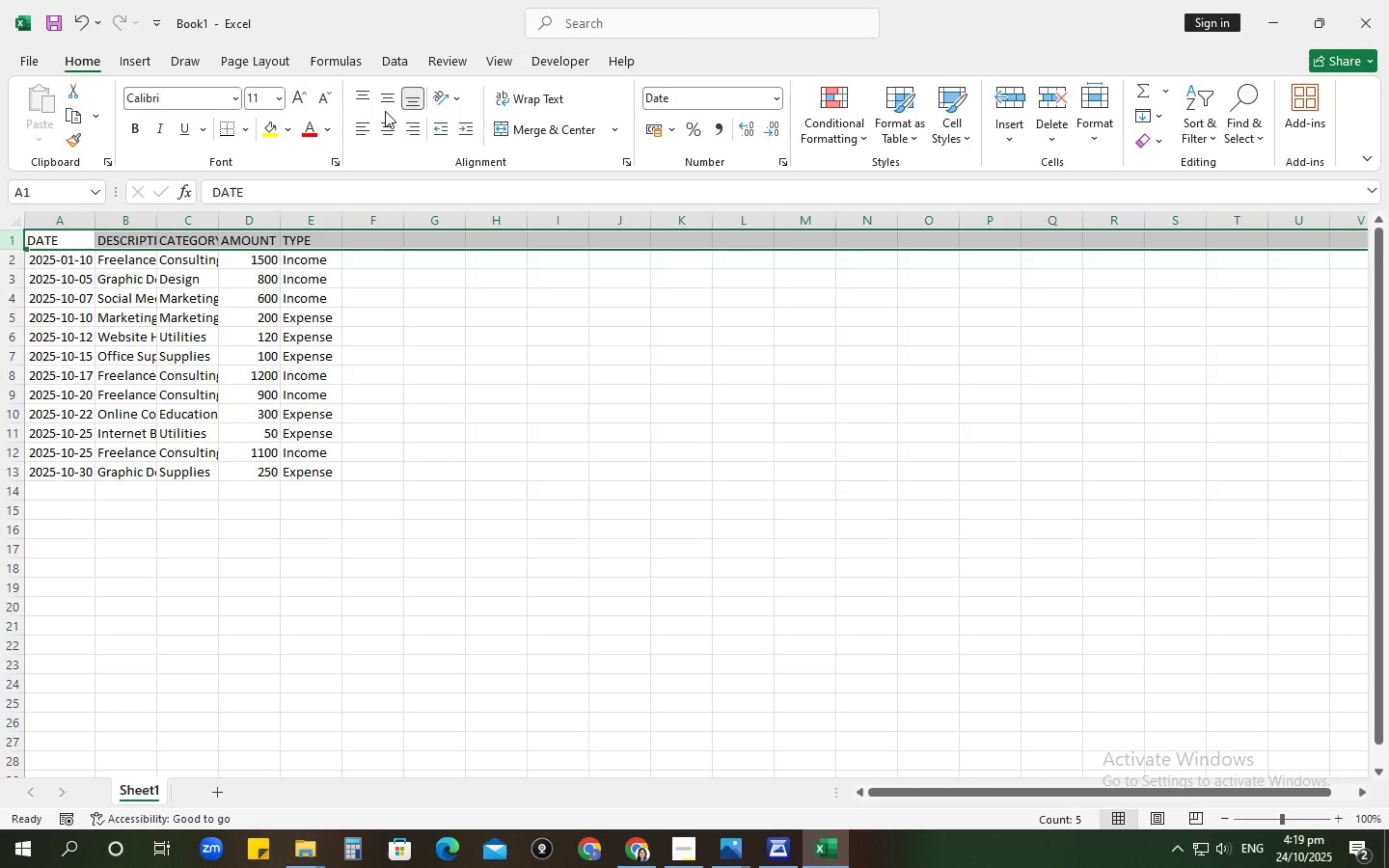 
left_click([387, 125])
 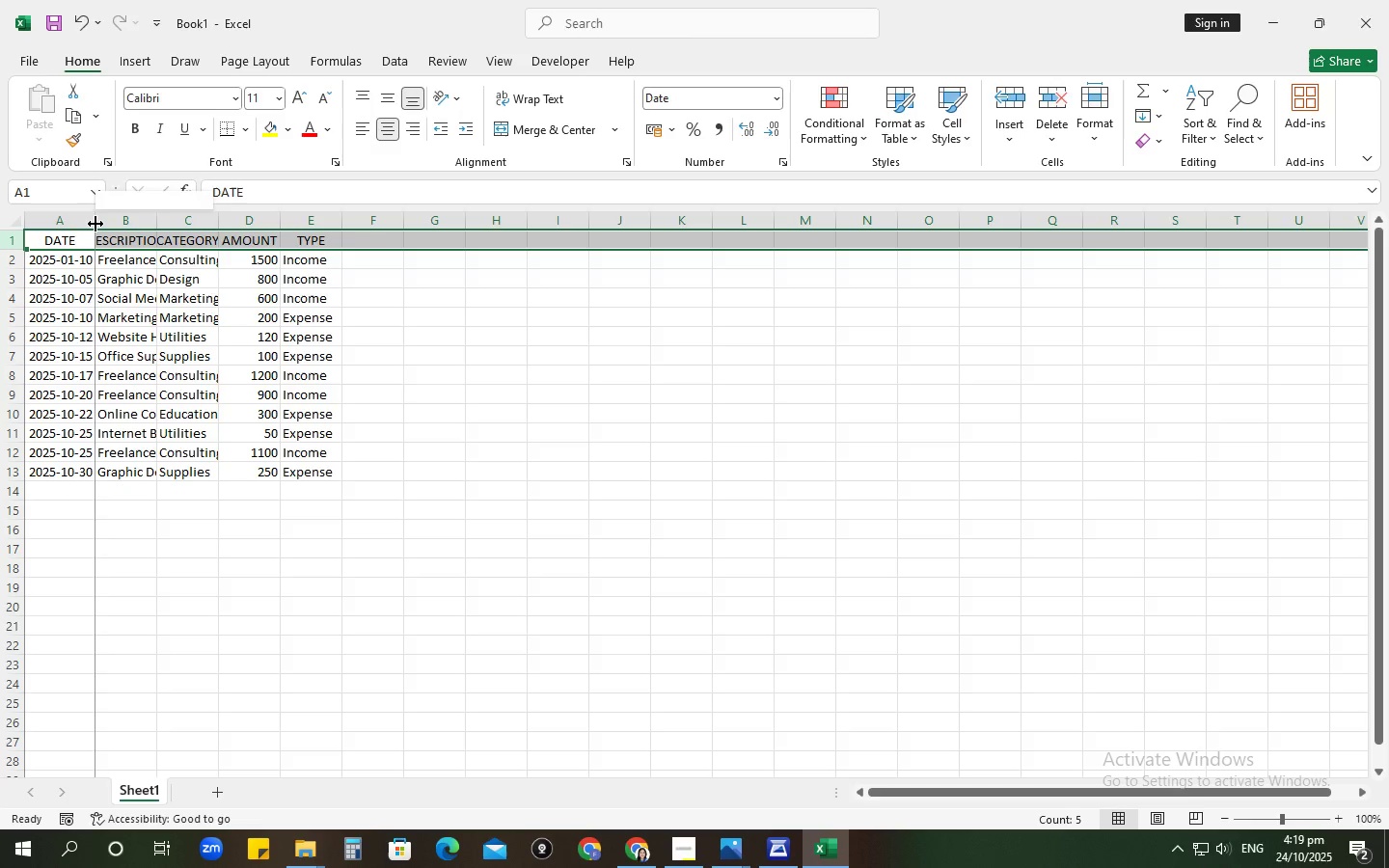 
double_click([95, 224])
 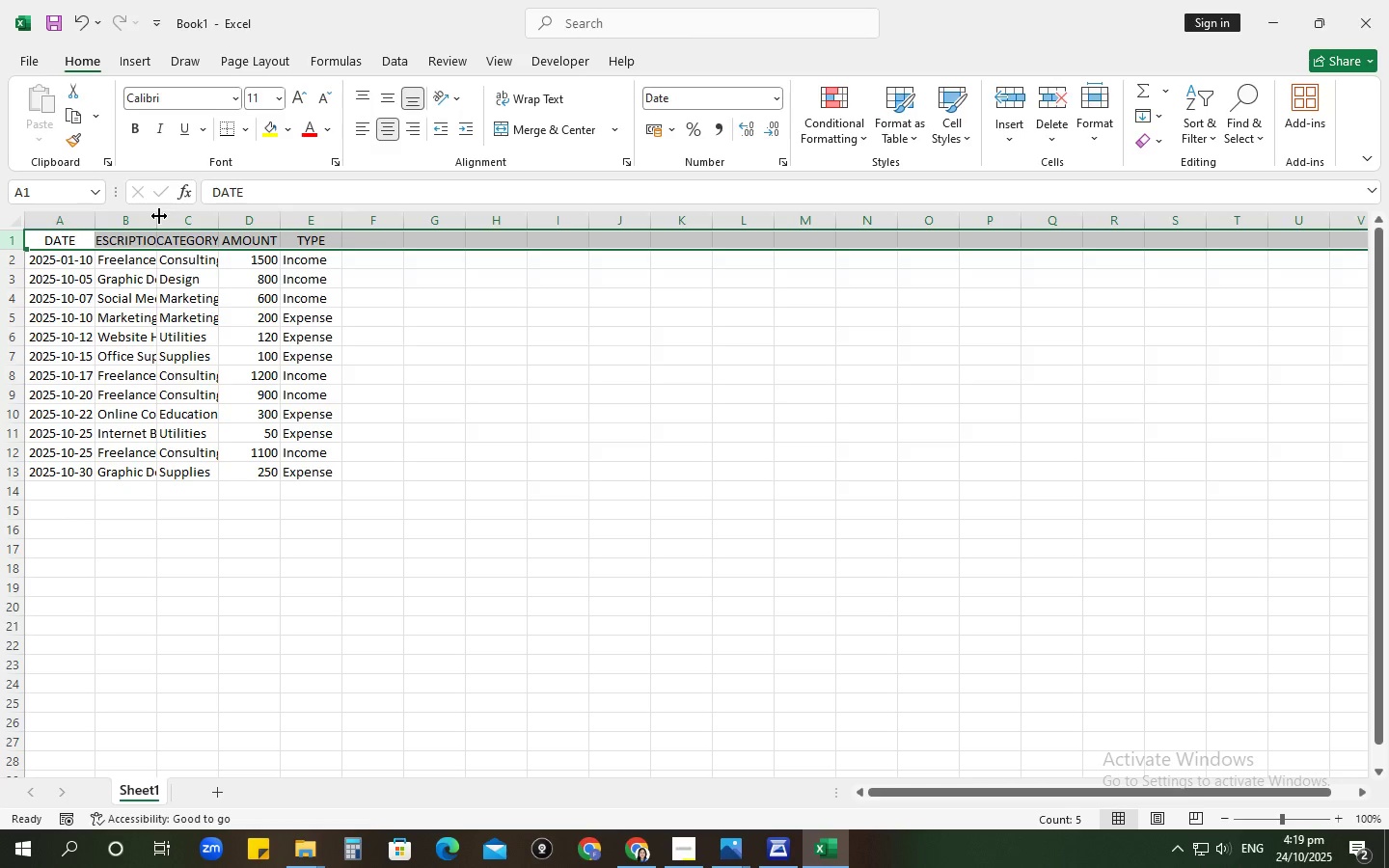 
left_click([141, 303])
 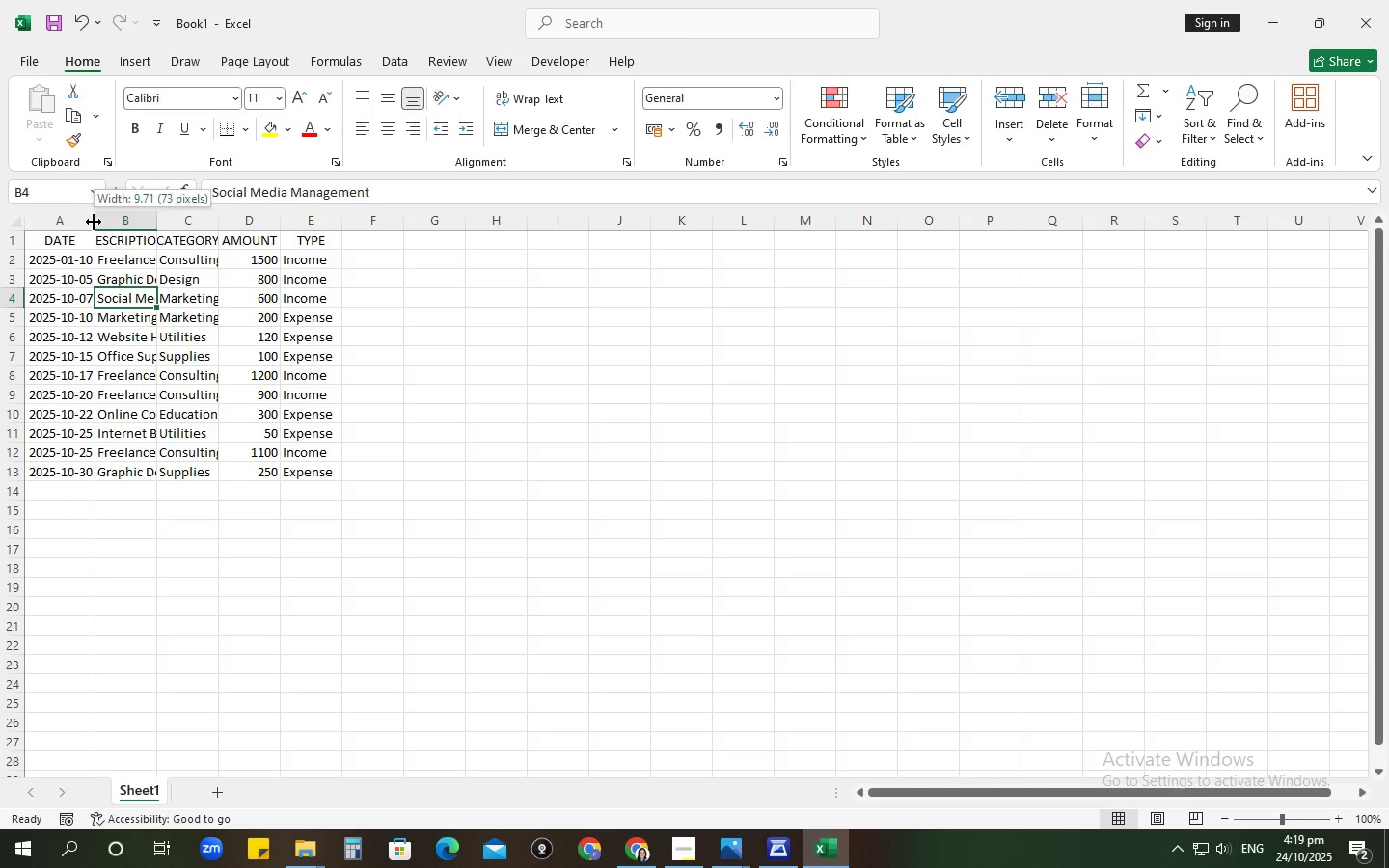 
double_click([94, 222])
 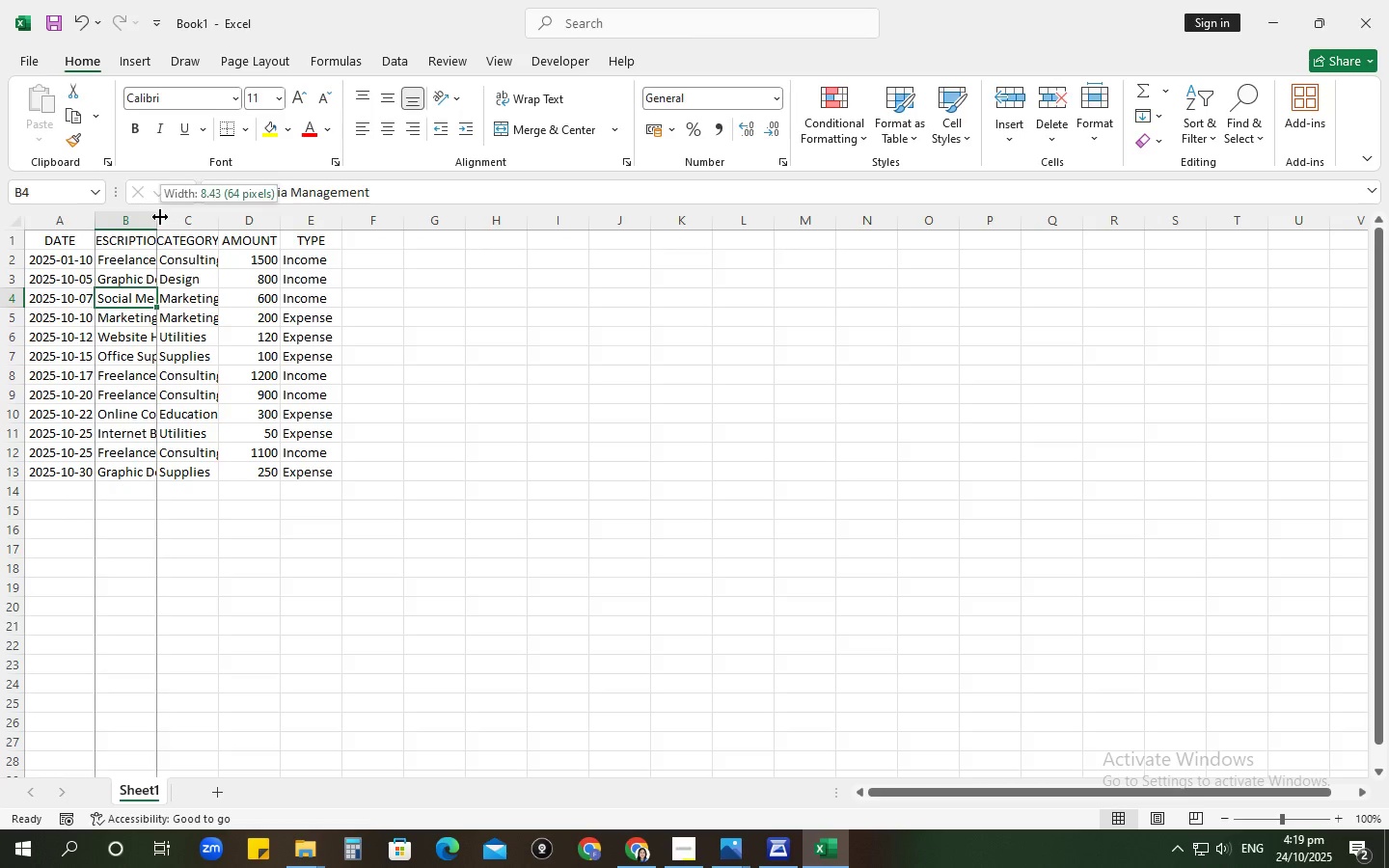 
double_click([160, 217])
 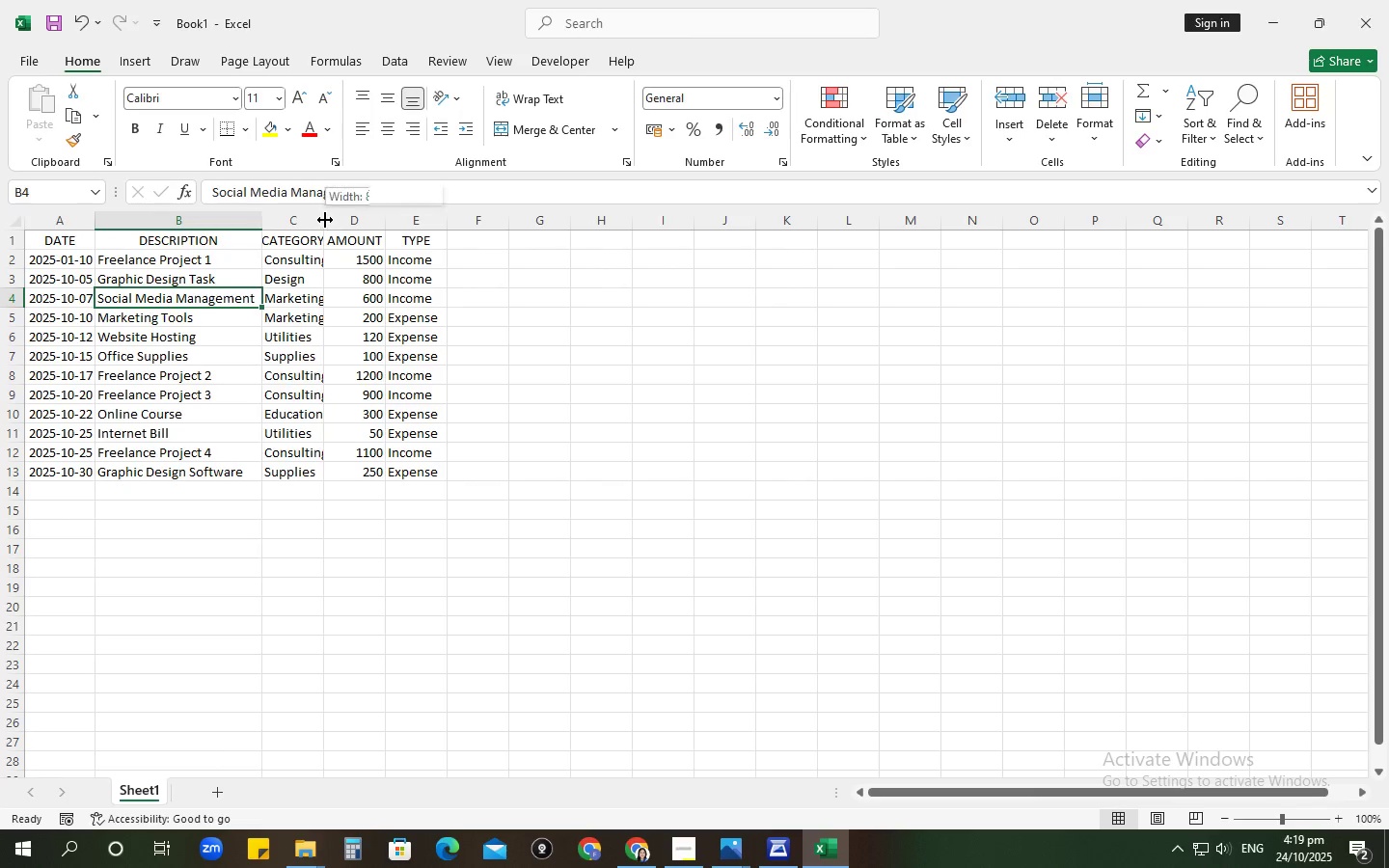 
double_click([325, 220])
 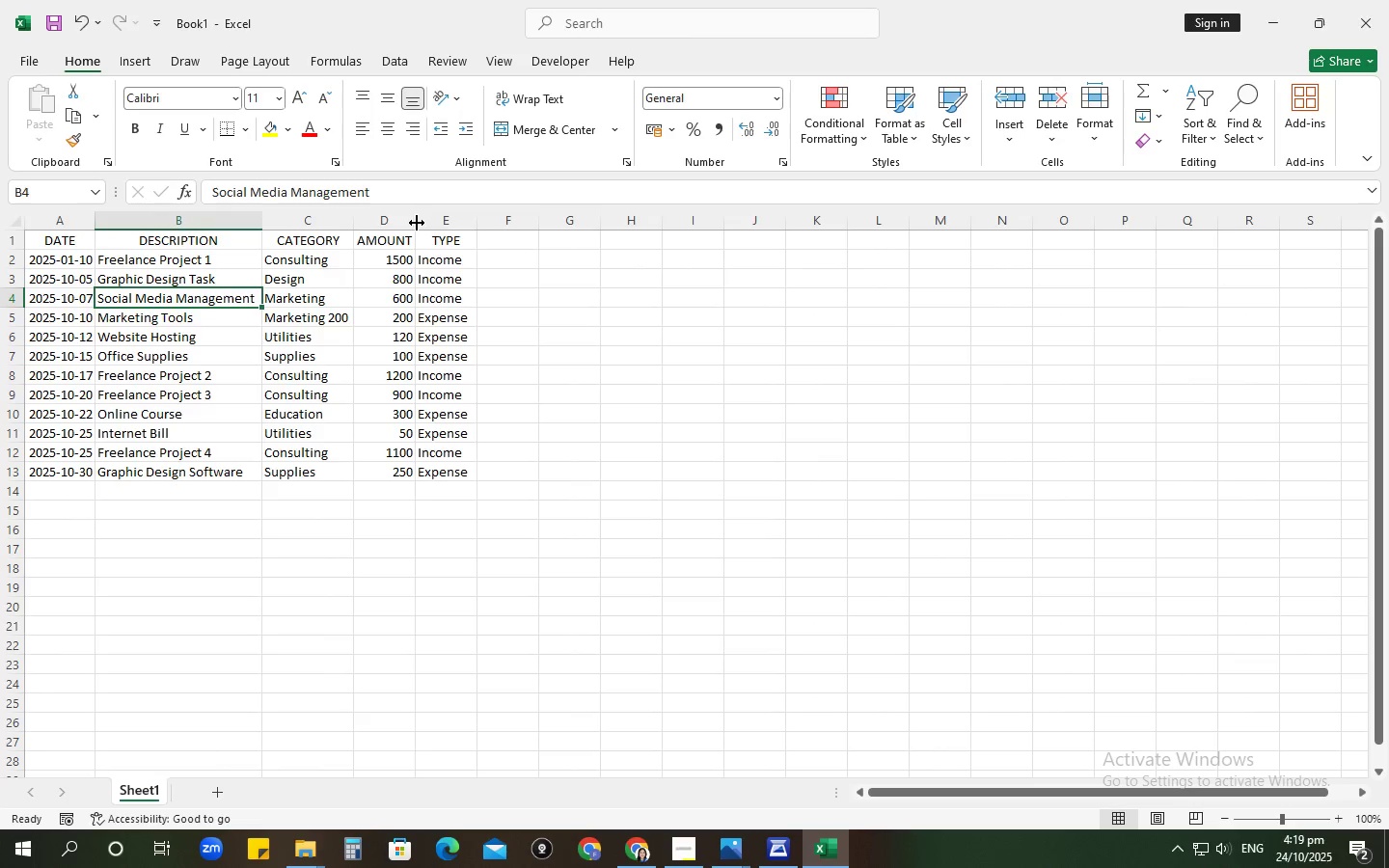 
double_click([417, 223])
 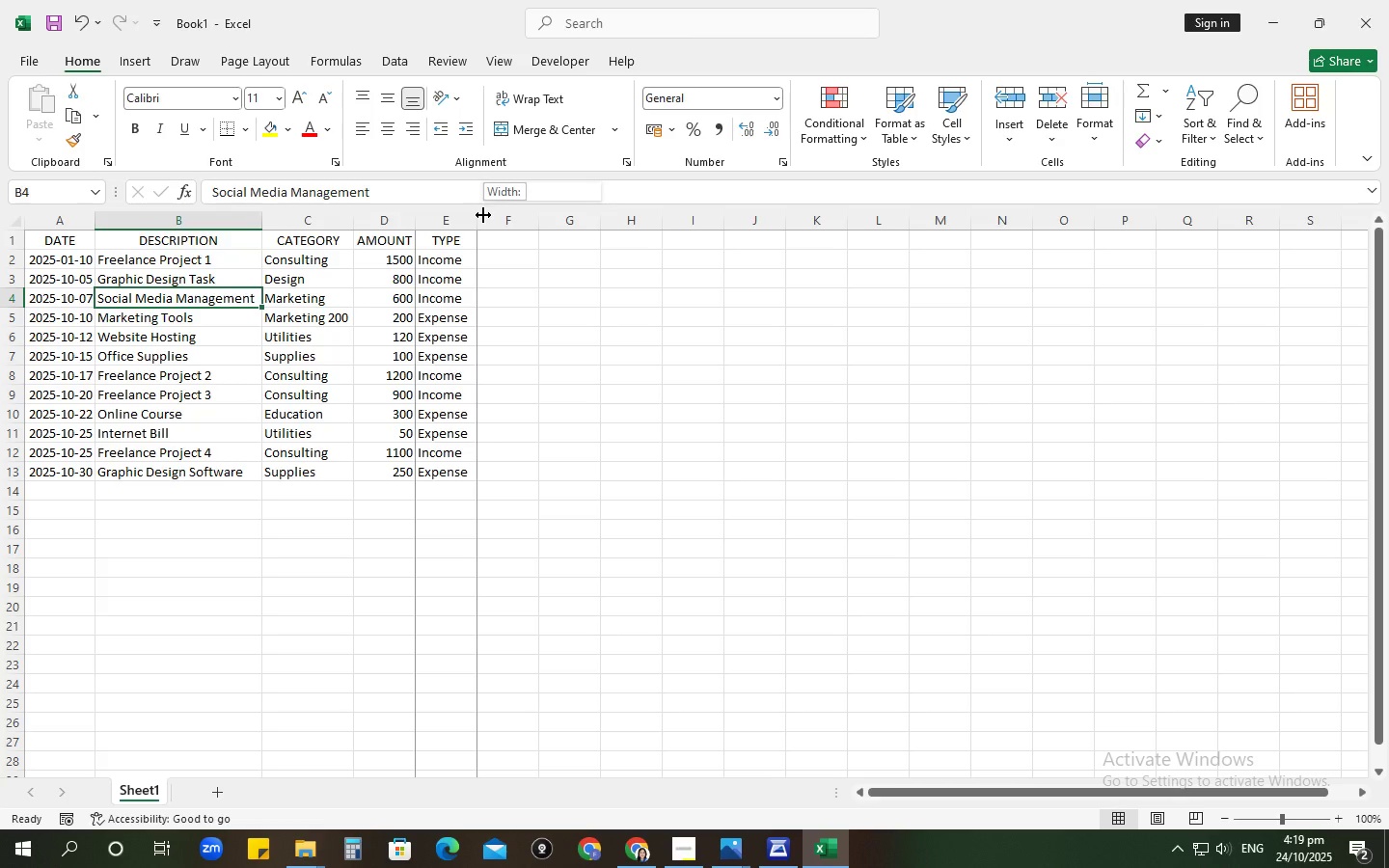 
double_click([483, 215])
 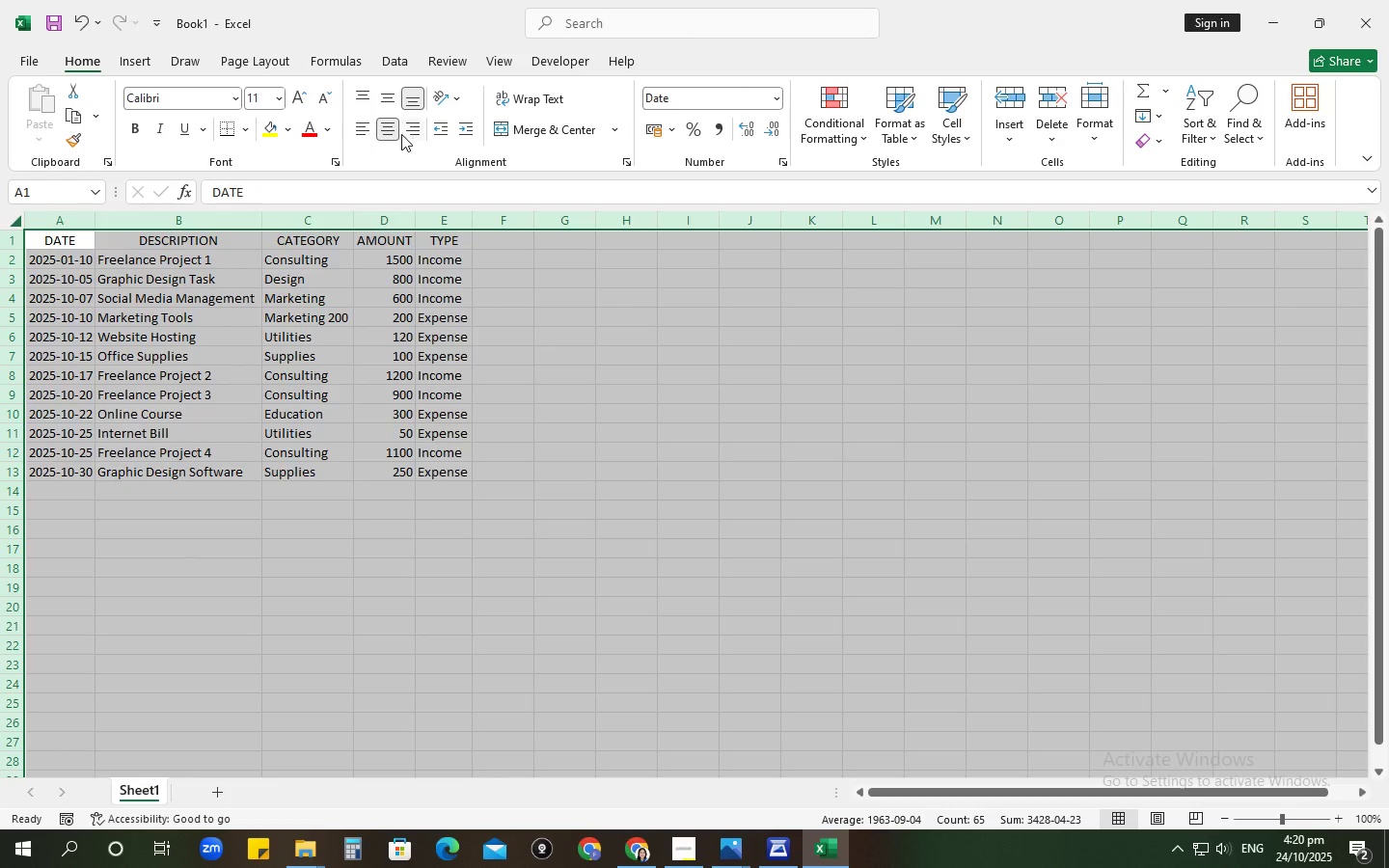 
wait(6.31)
 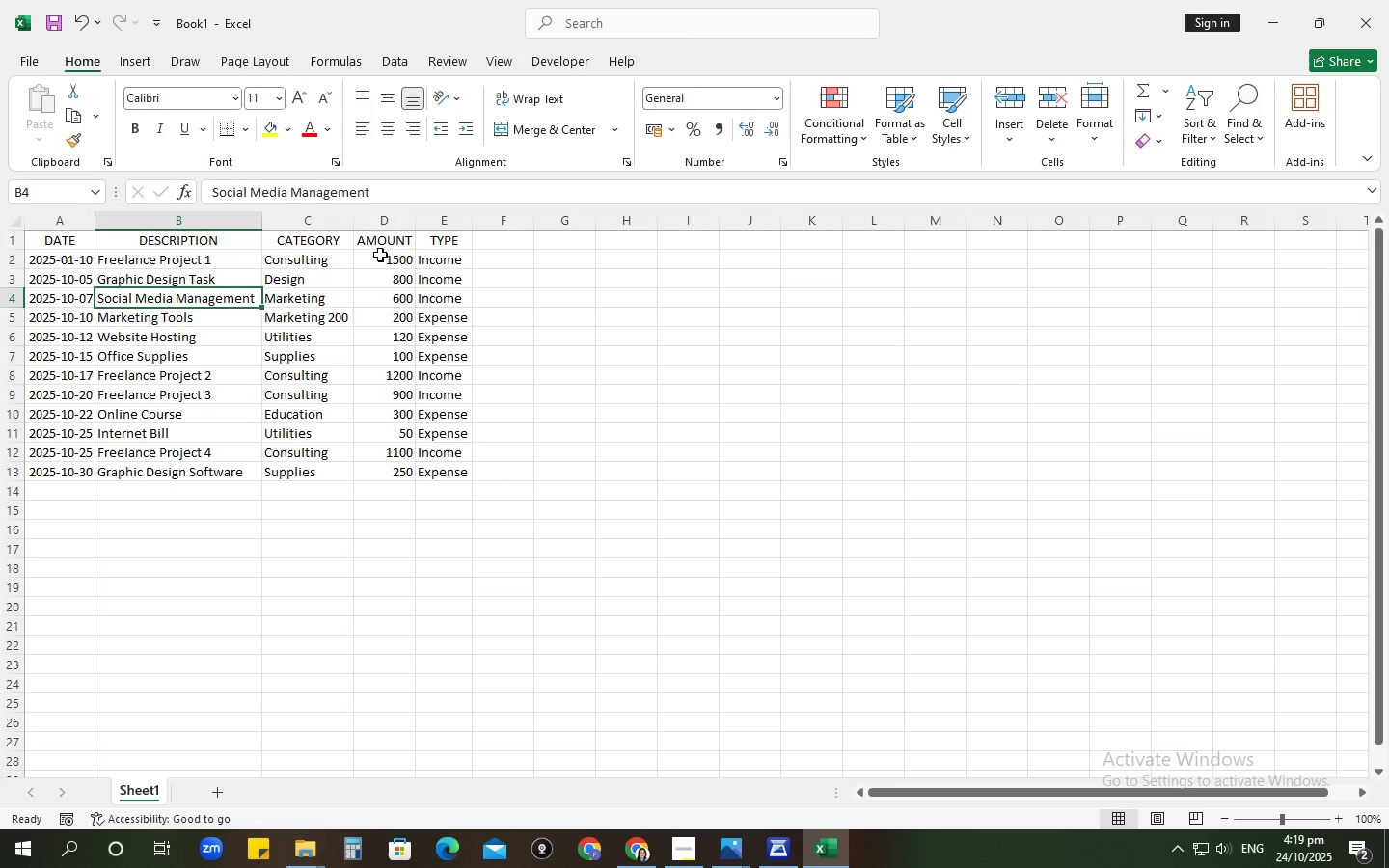 
double_click([391, 129])
 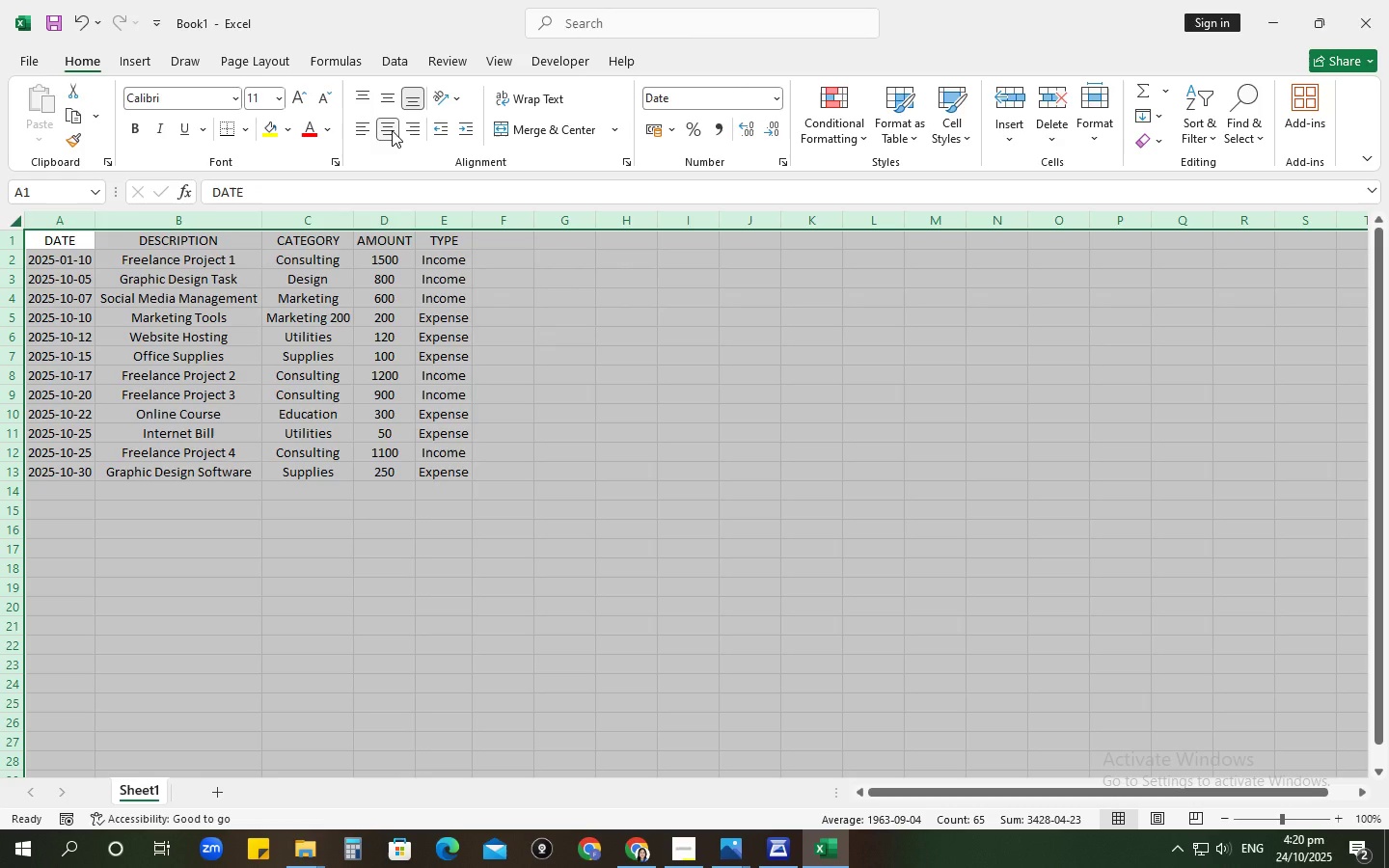 
left_click([392, 130])
 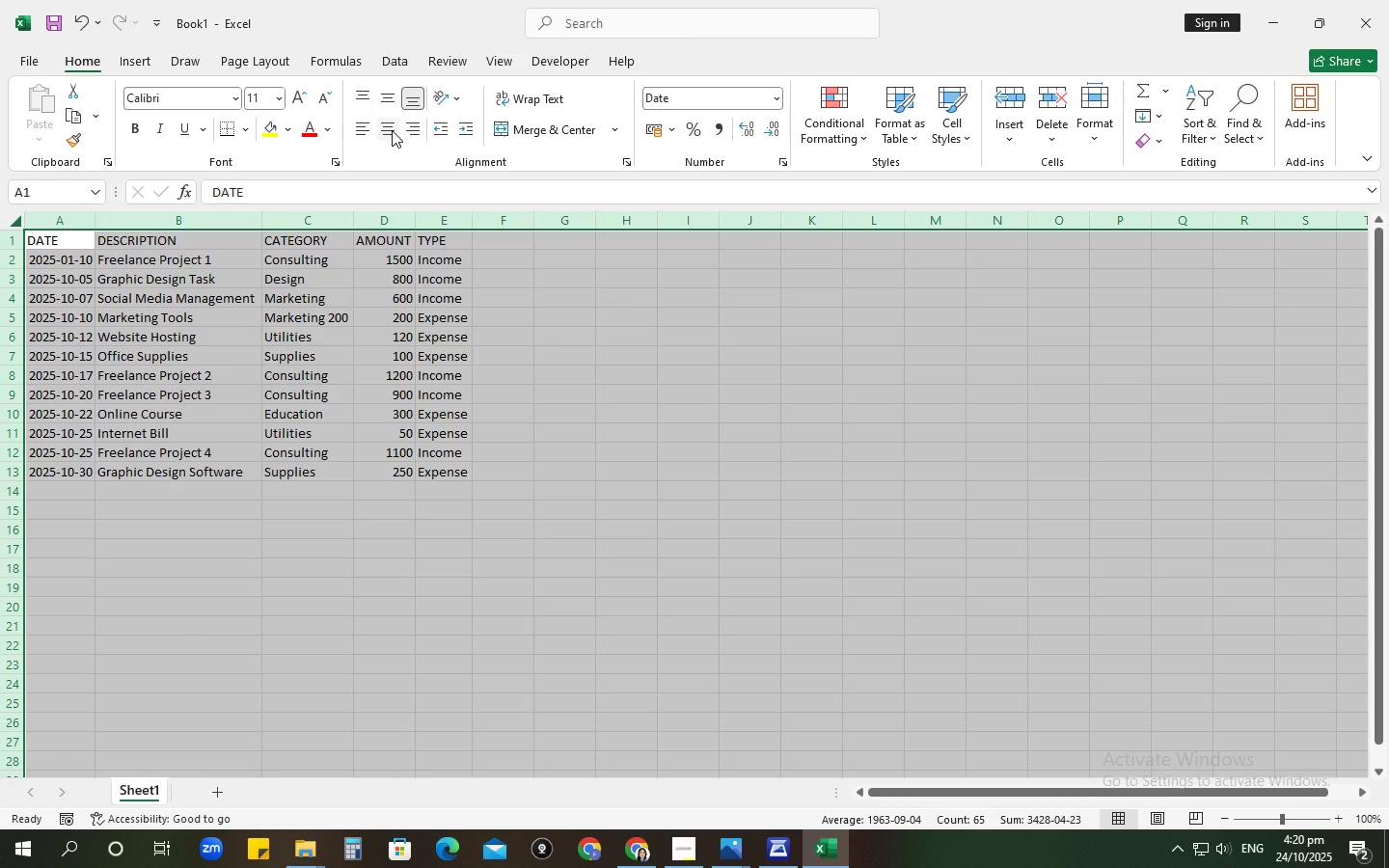 
left_click([392, 130])
 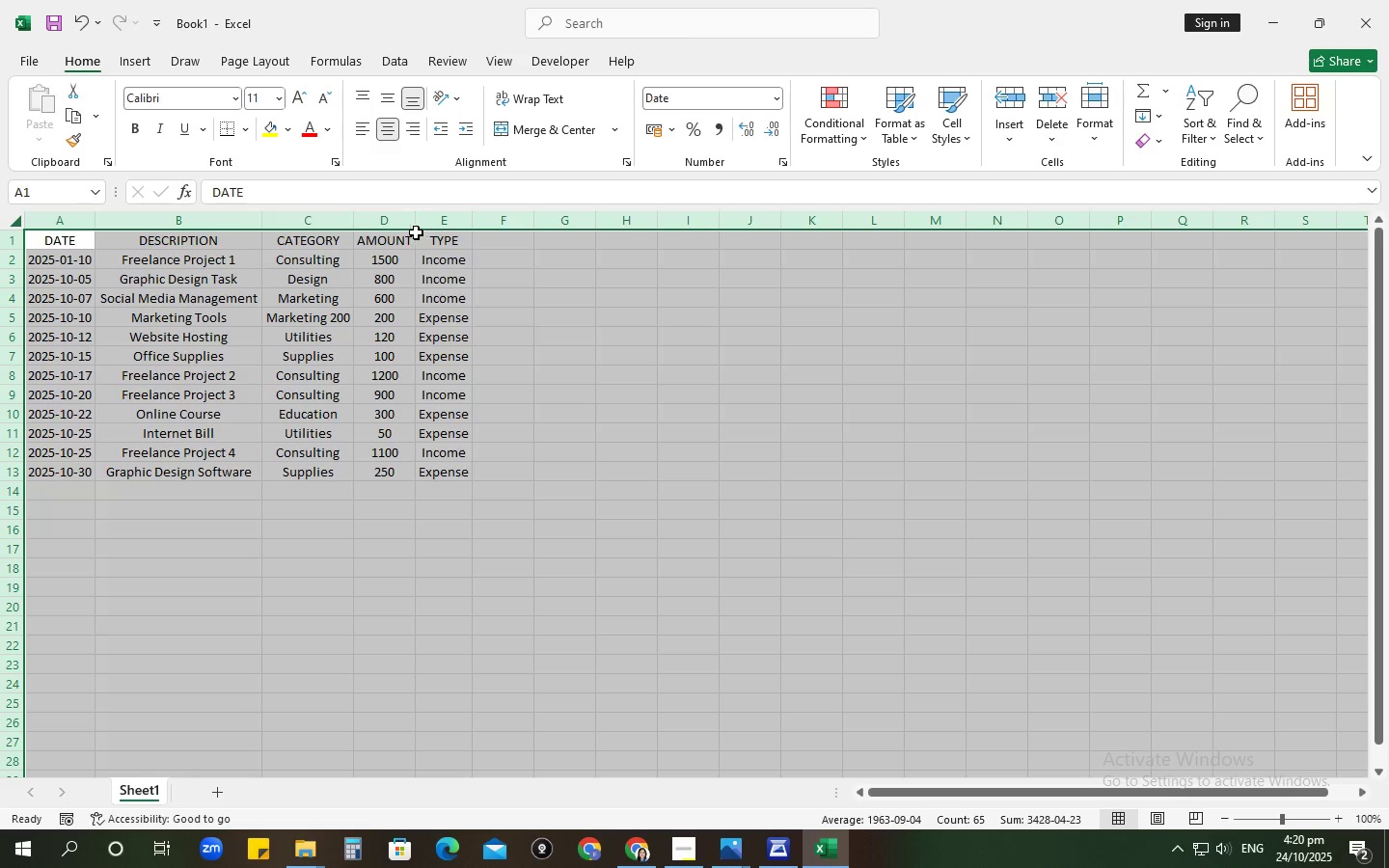 
left_click([402, 223])
 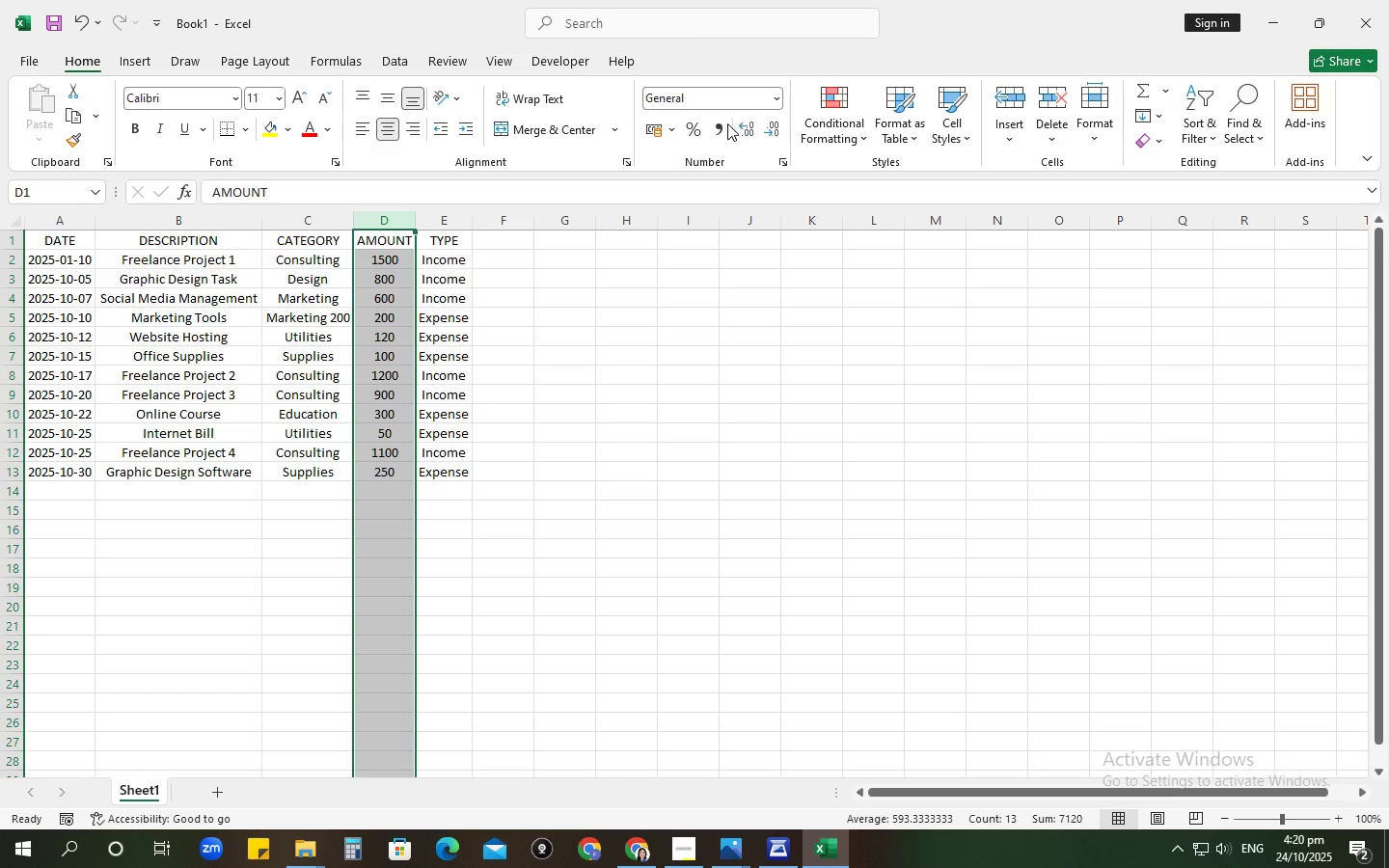 
left_click([719, 126])
 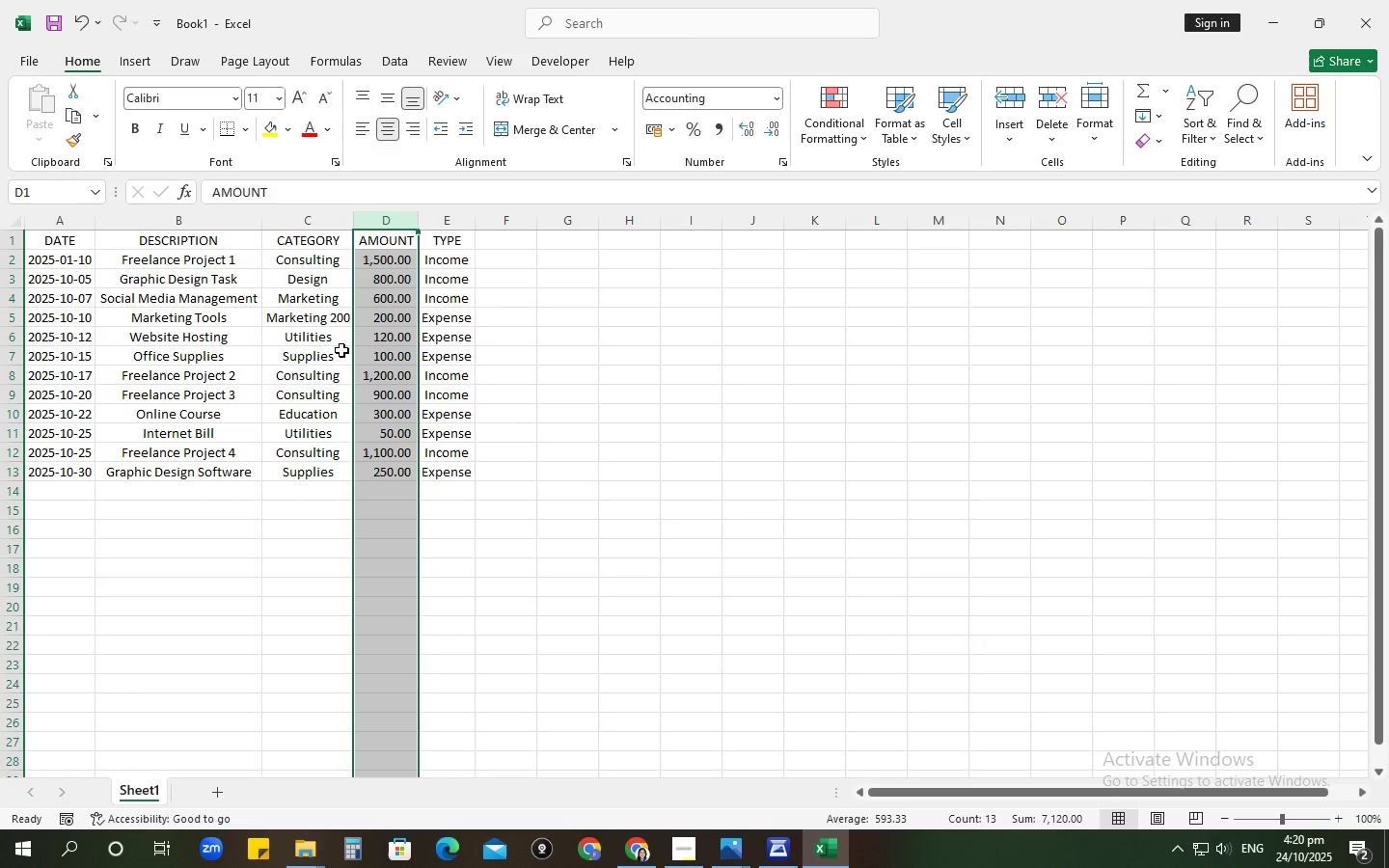 
left_click([343, 349])
 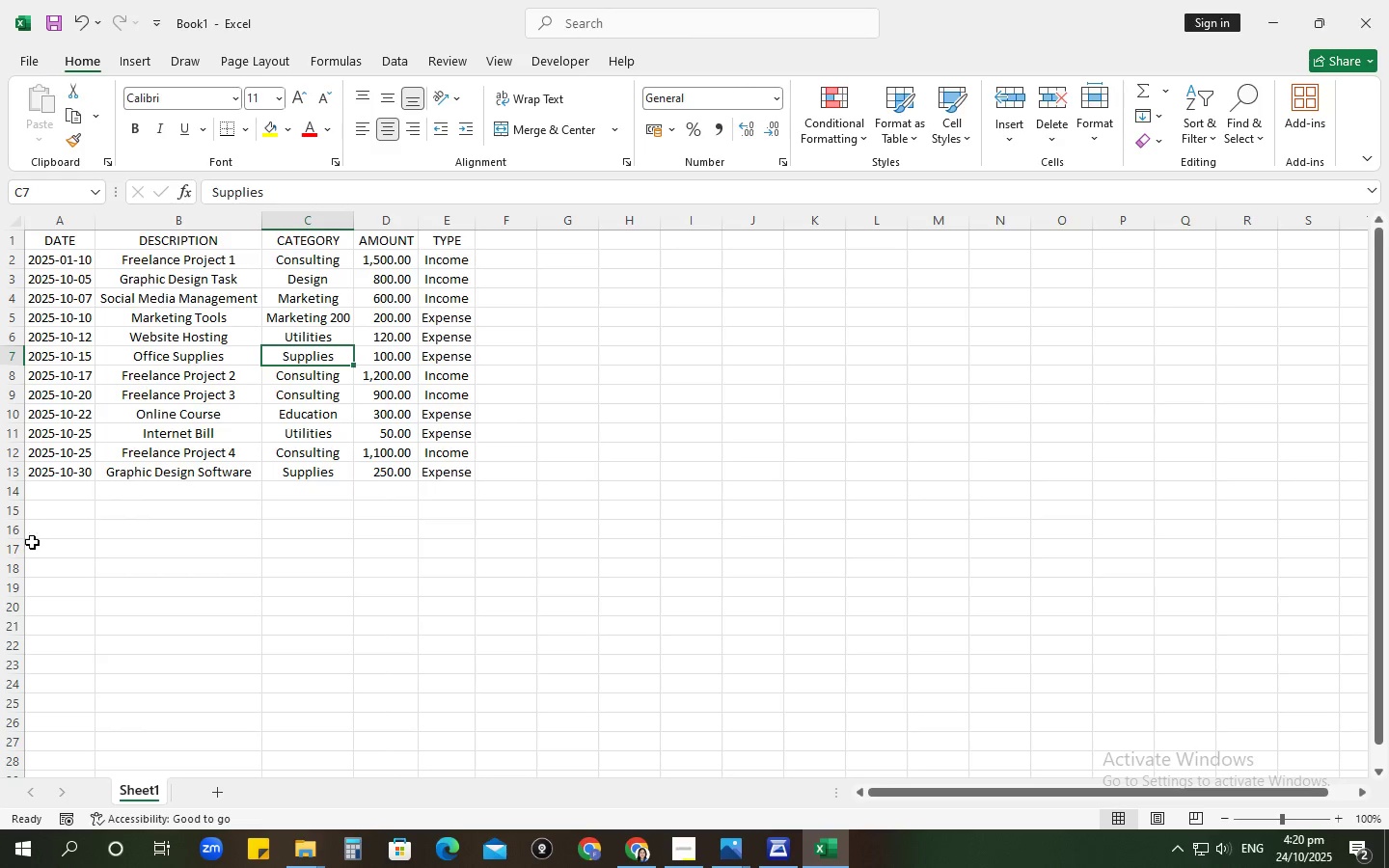 
left_click([75, 510])
 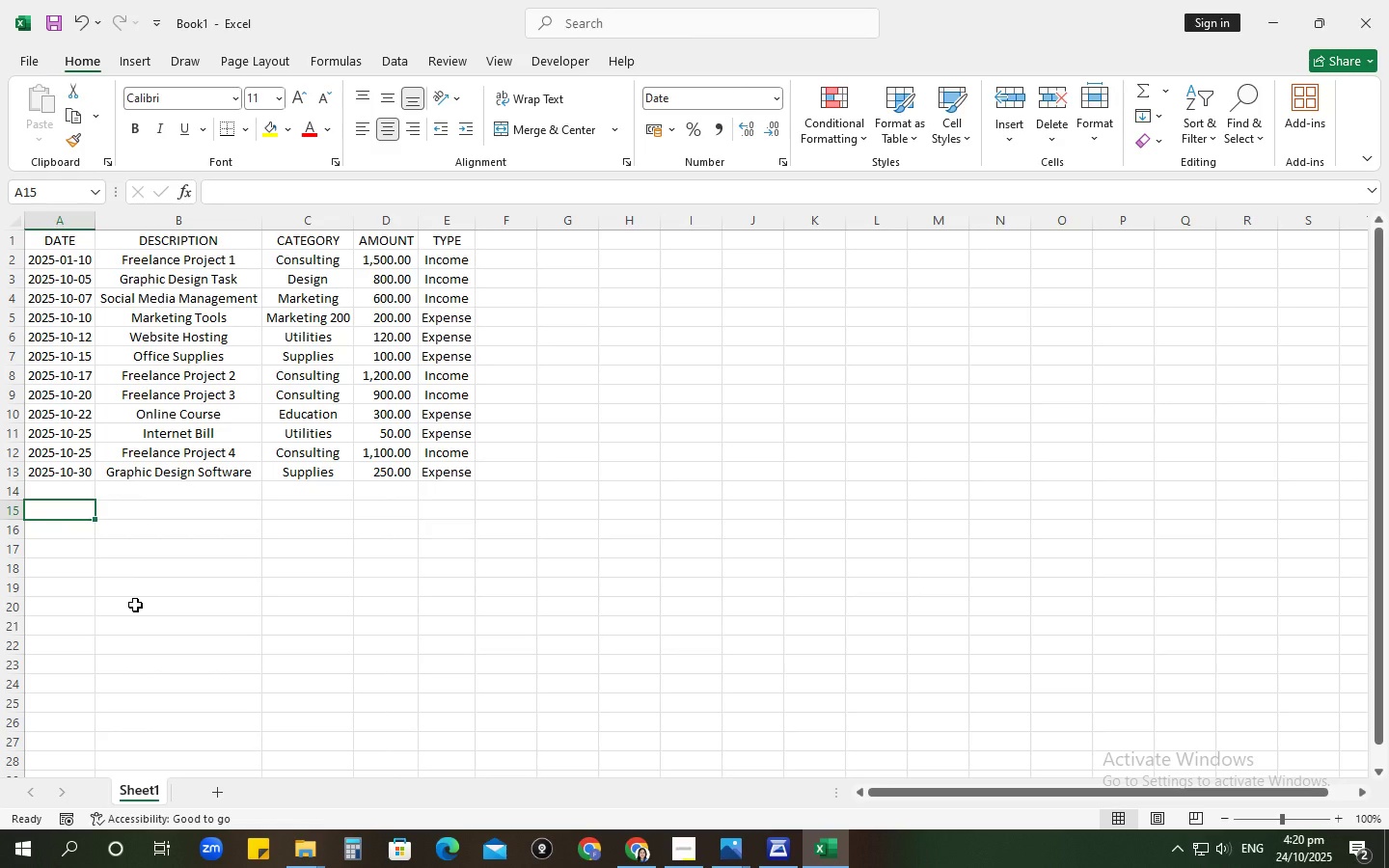 
wait(5.9)
 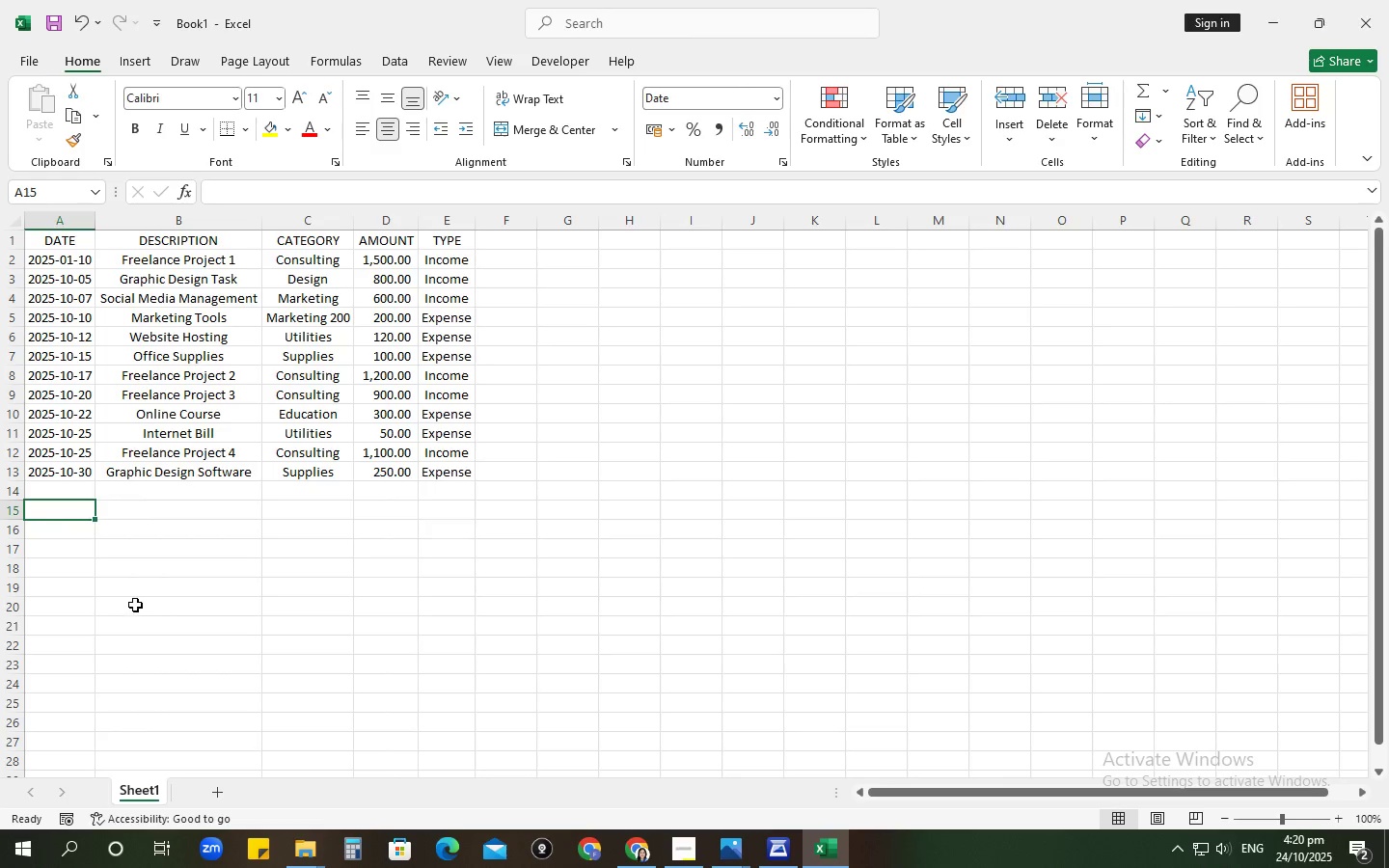 
left_click([687, 843])